 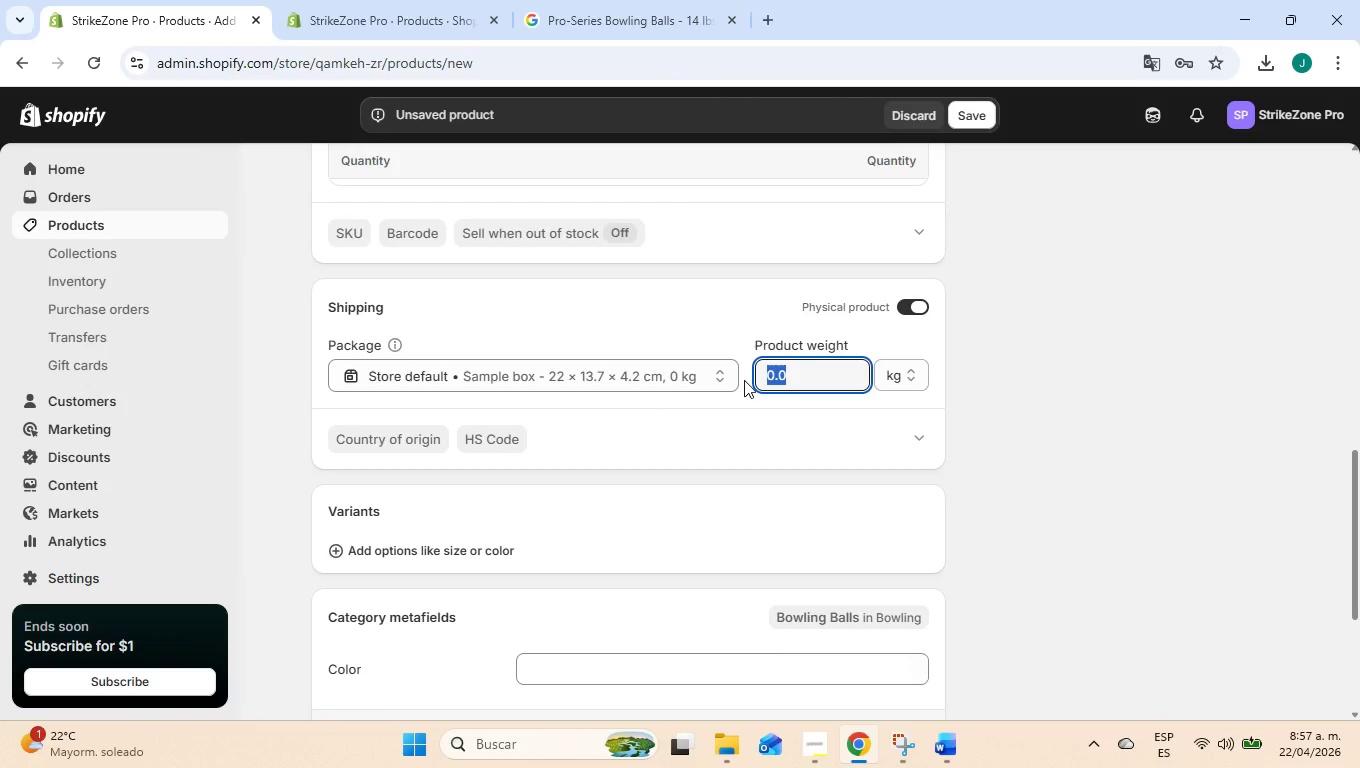 
type(14)
 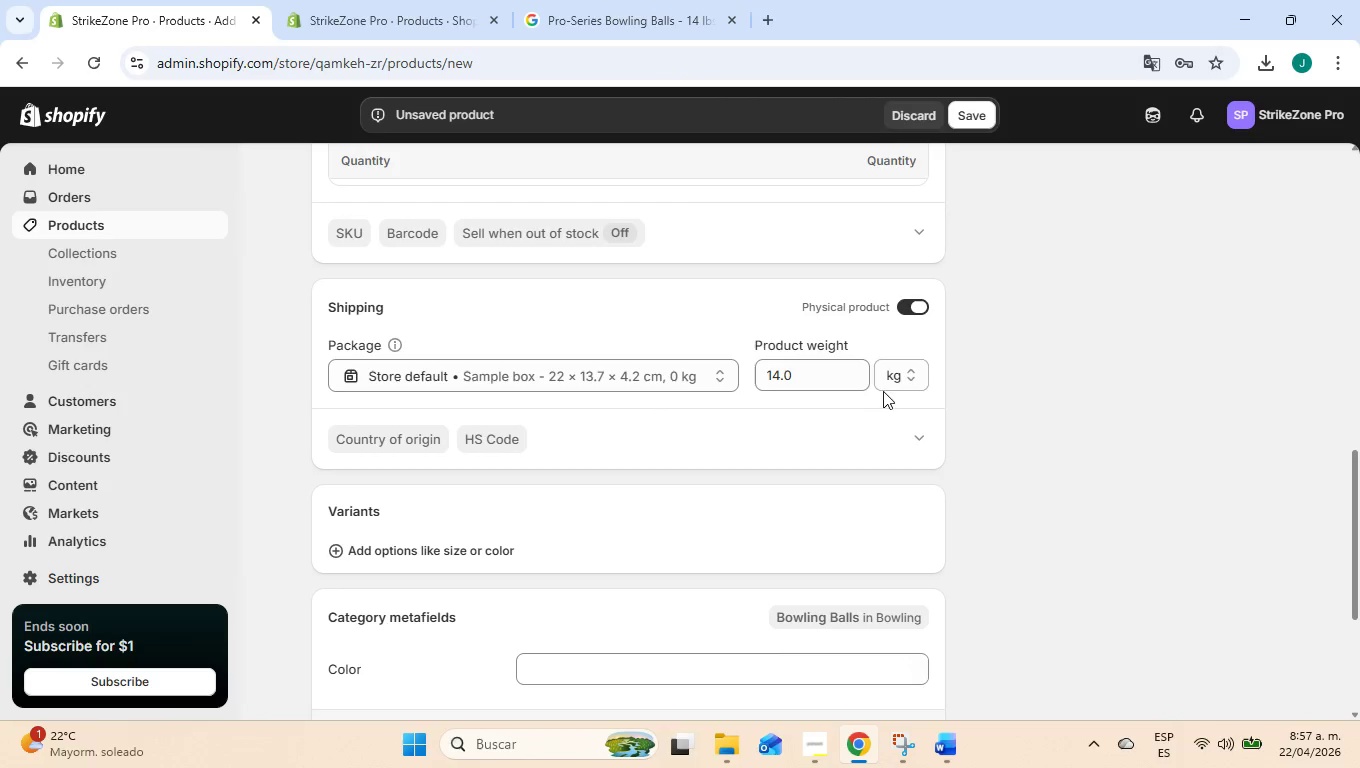 
double_click([896, 378])
 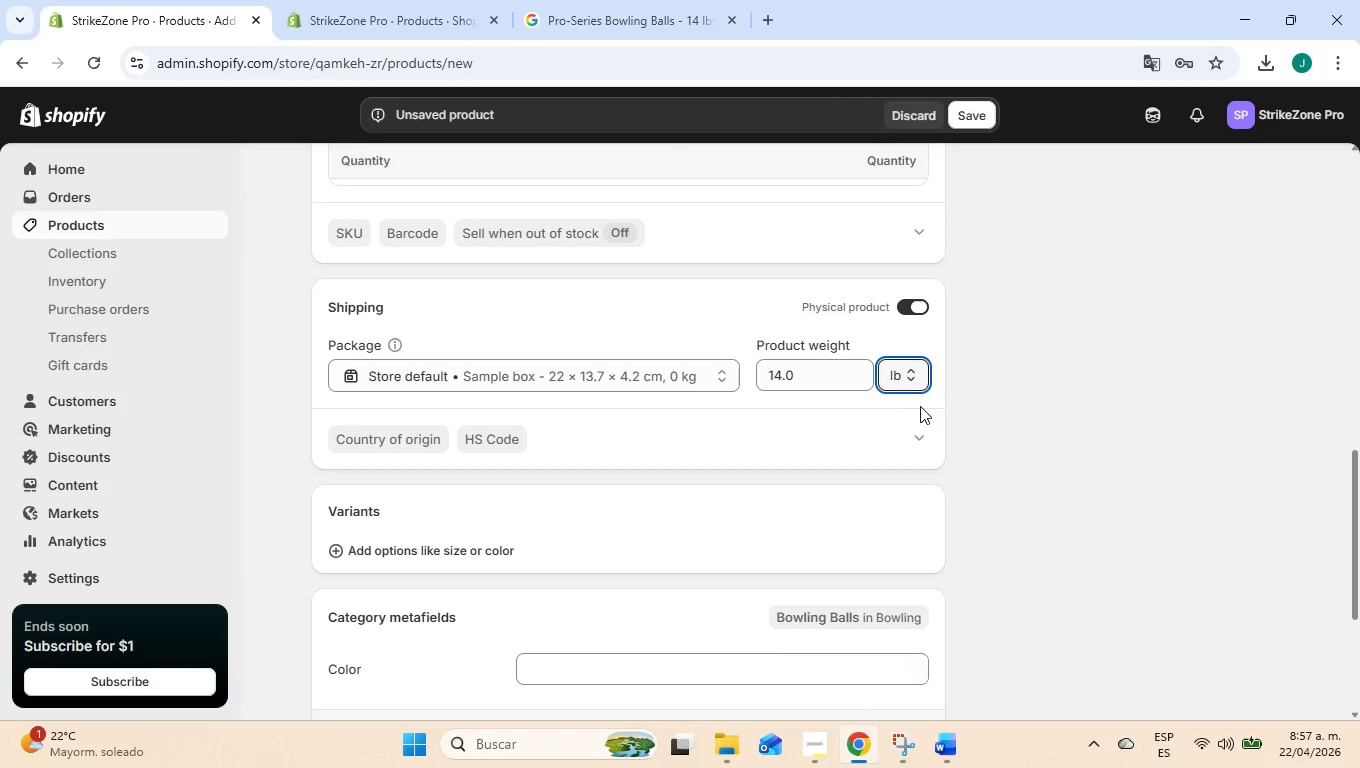 
double_click([991, 413])
 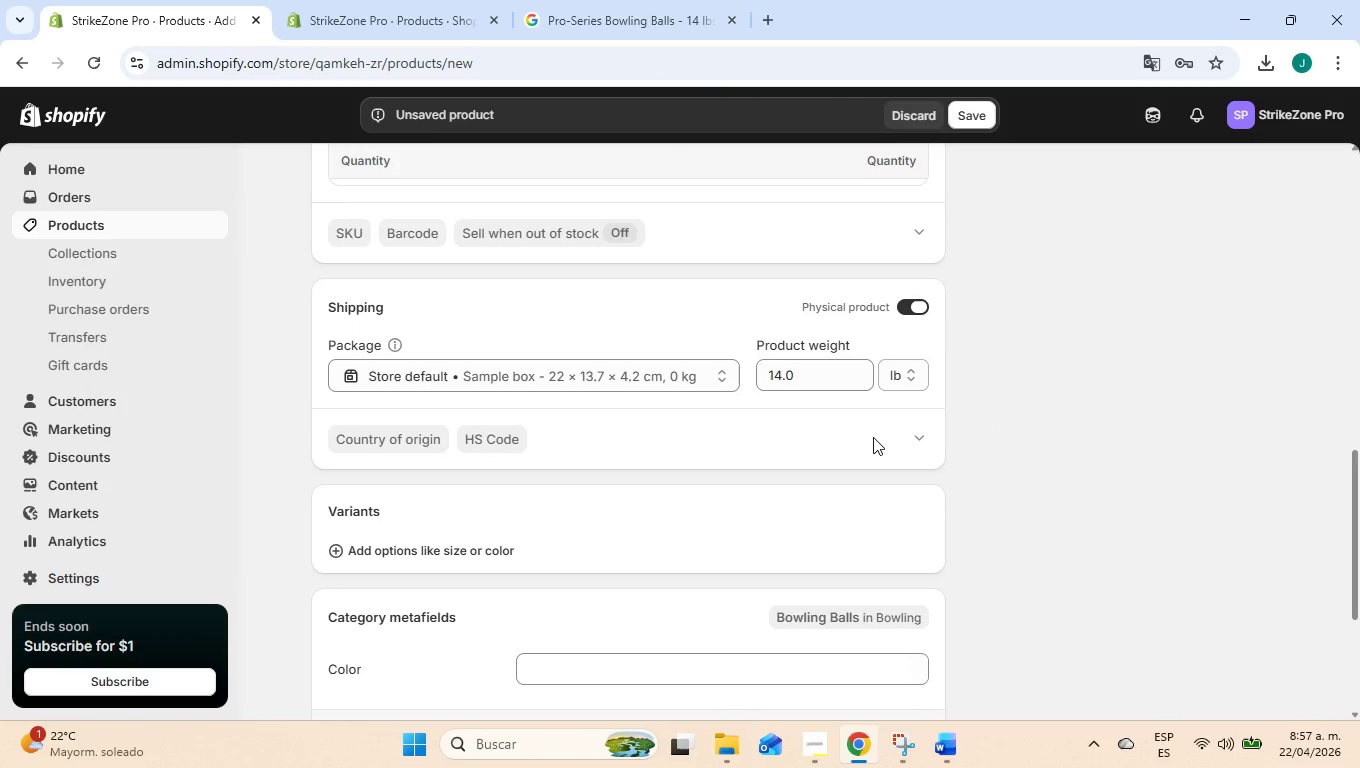 
scroll: coordinate [864, 441], scroll_direction: up, amount: 3.0
 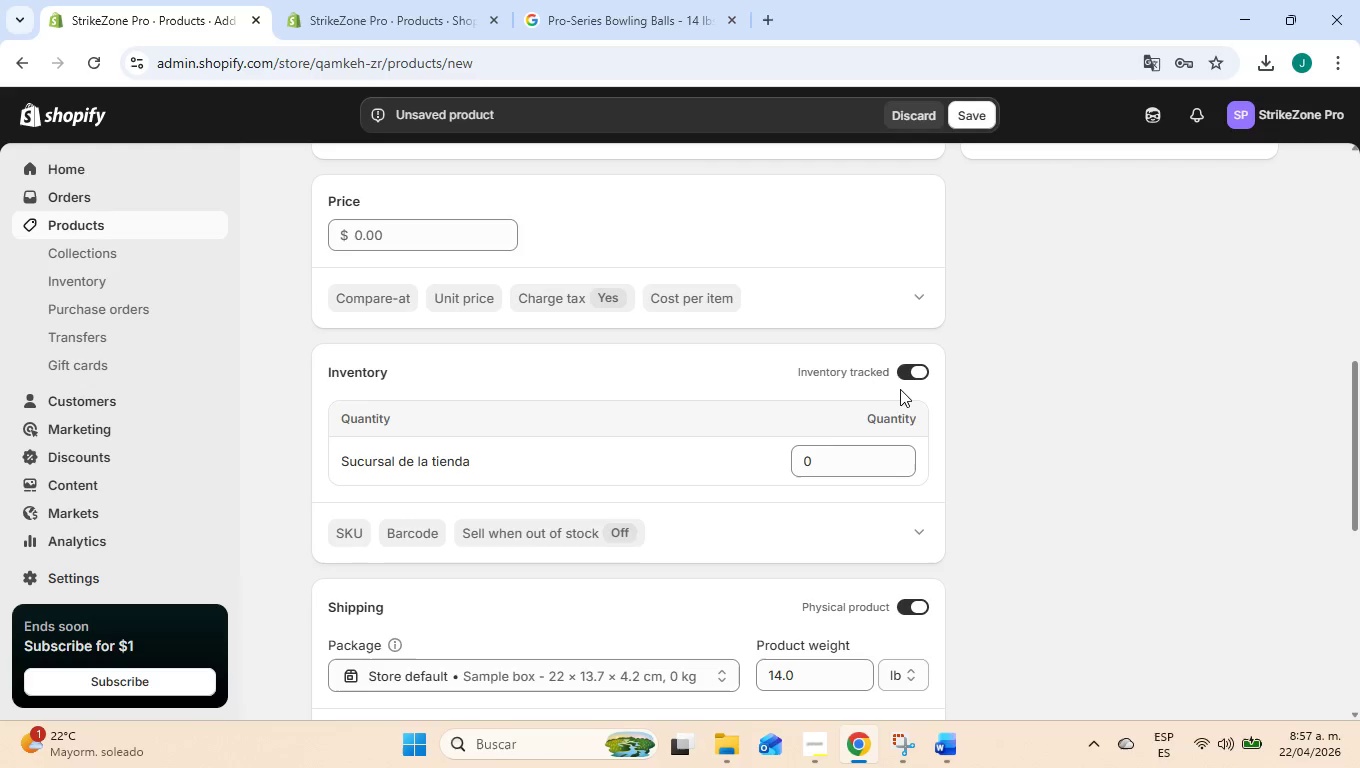 
left_click([904, 372])
 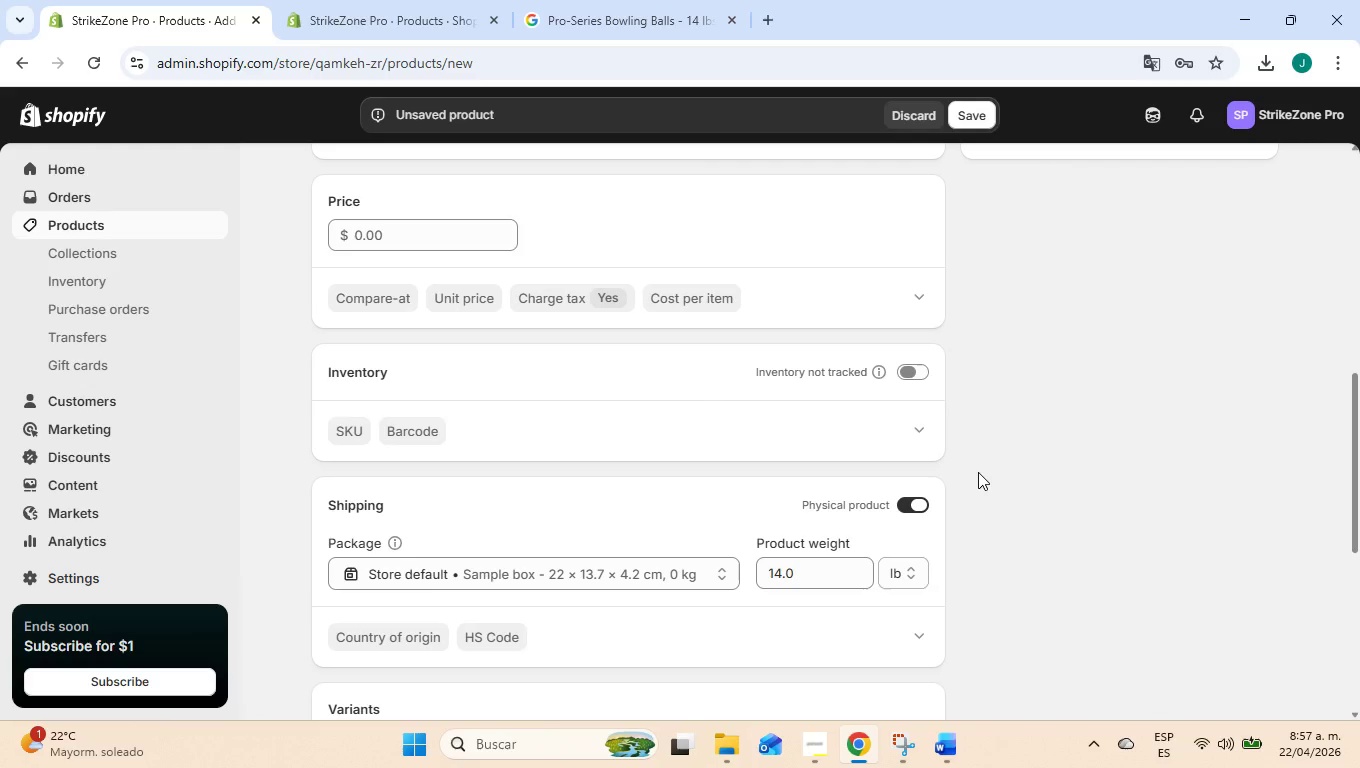 
left_click([978, 472])
 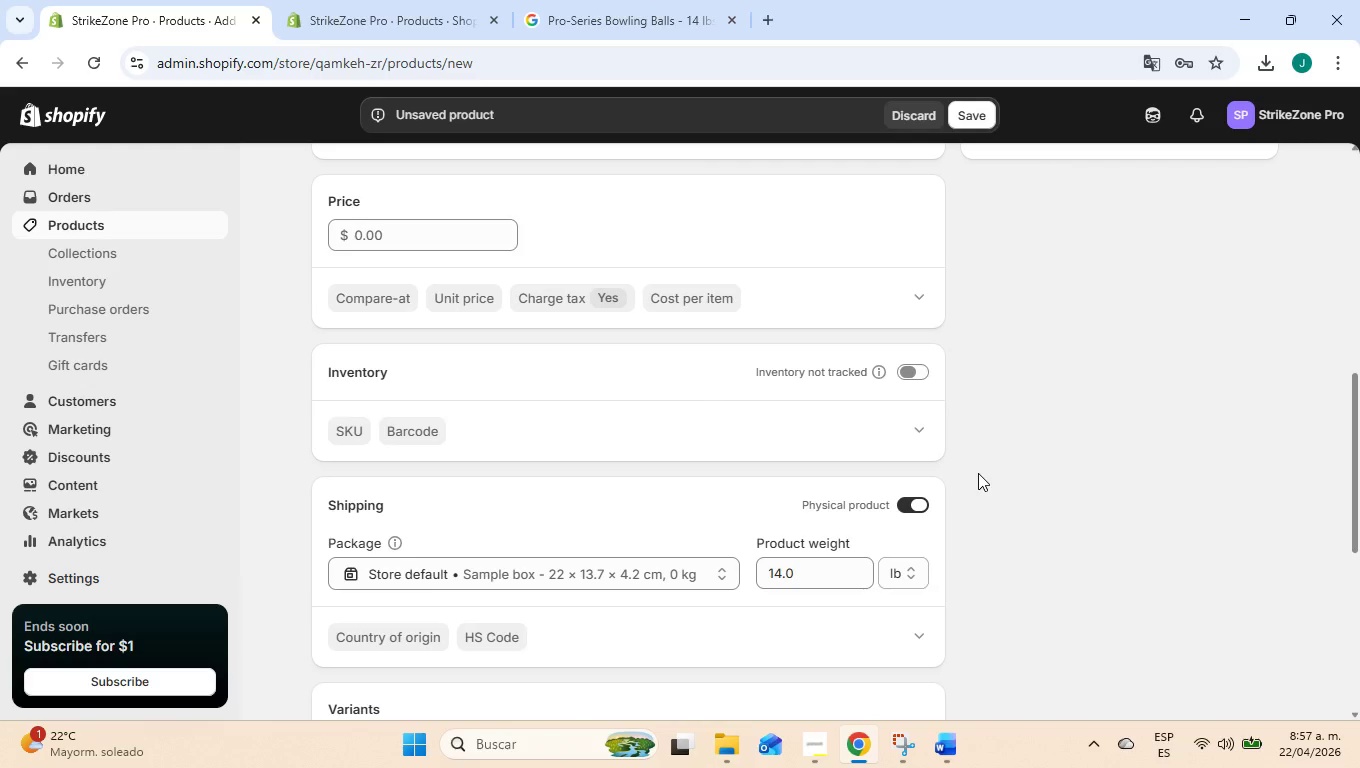 
scroll: coordinate [978, 473], scroll_direction: down, amount: 7.0
 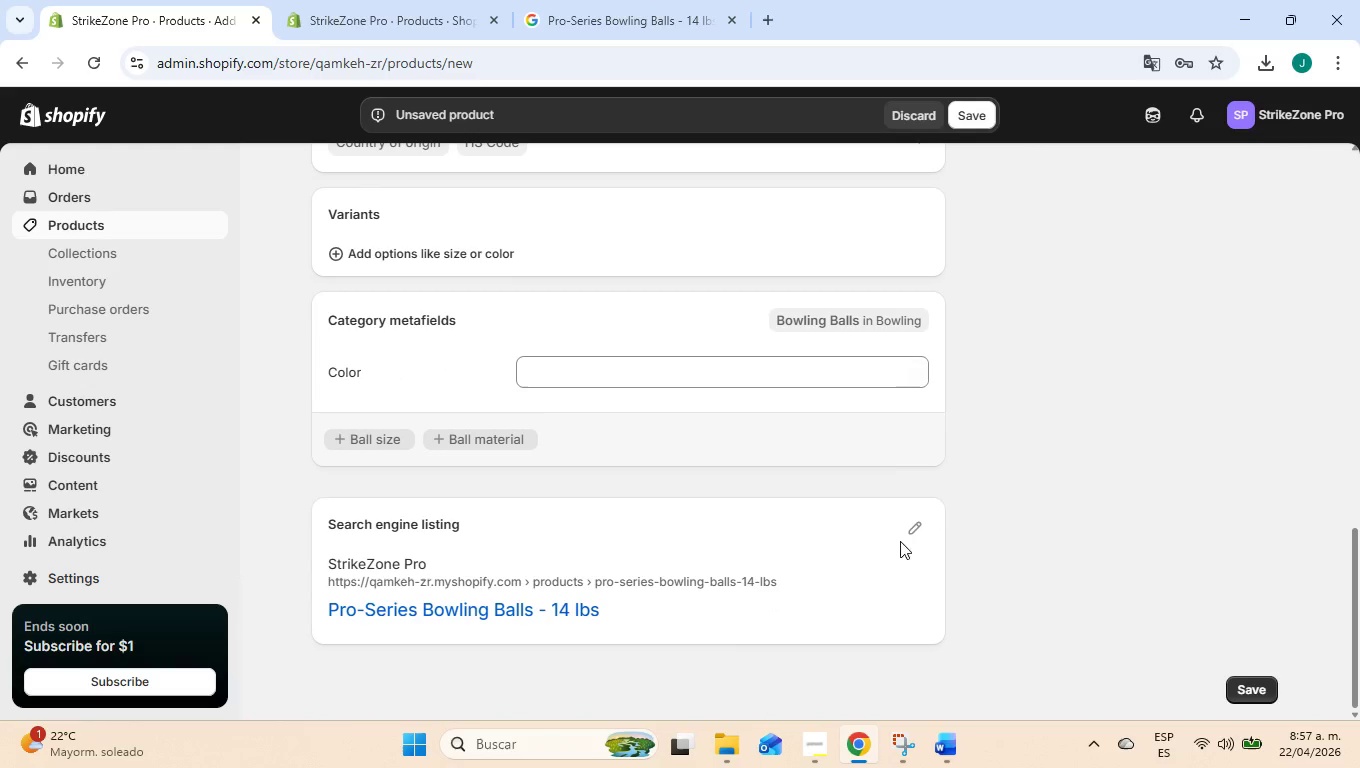 
left_click([911, 525])
 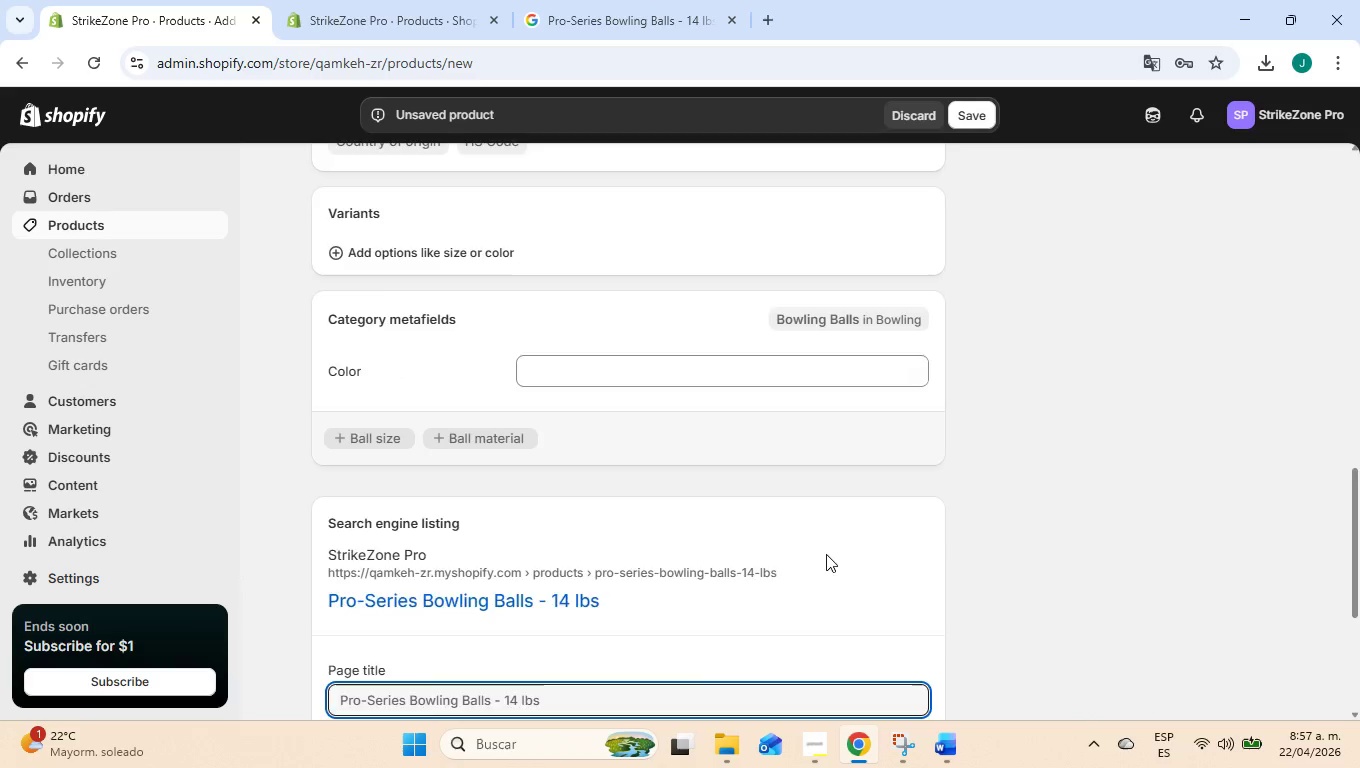 
scroll: coordinate [824, 554], scroll_direction: down, amount: 2.0
 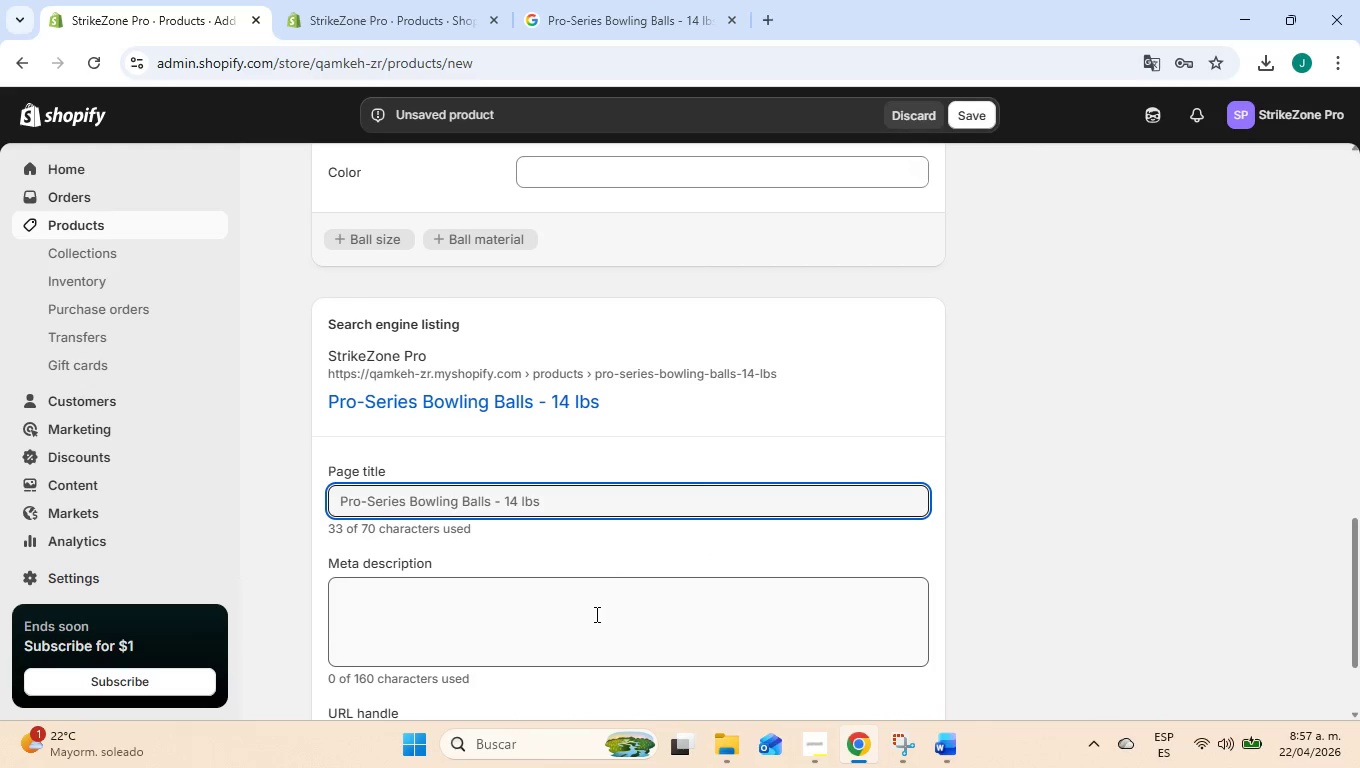 
left_click([585, 610])
 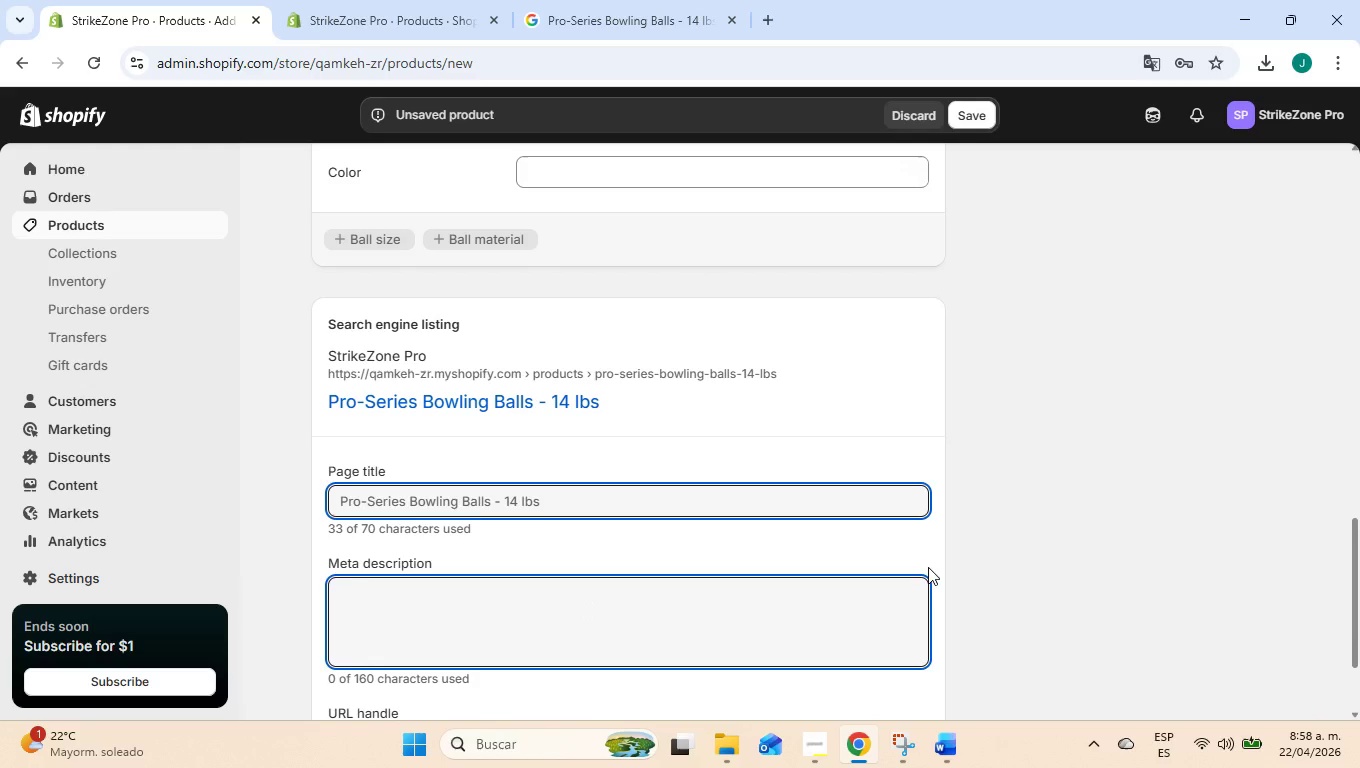 
scroll: coordinate [928, 567], scroll_direction: down, amount: 2.0
 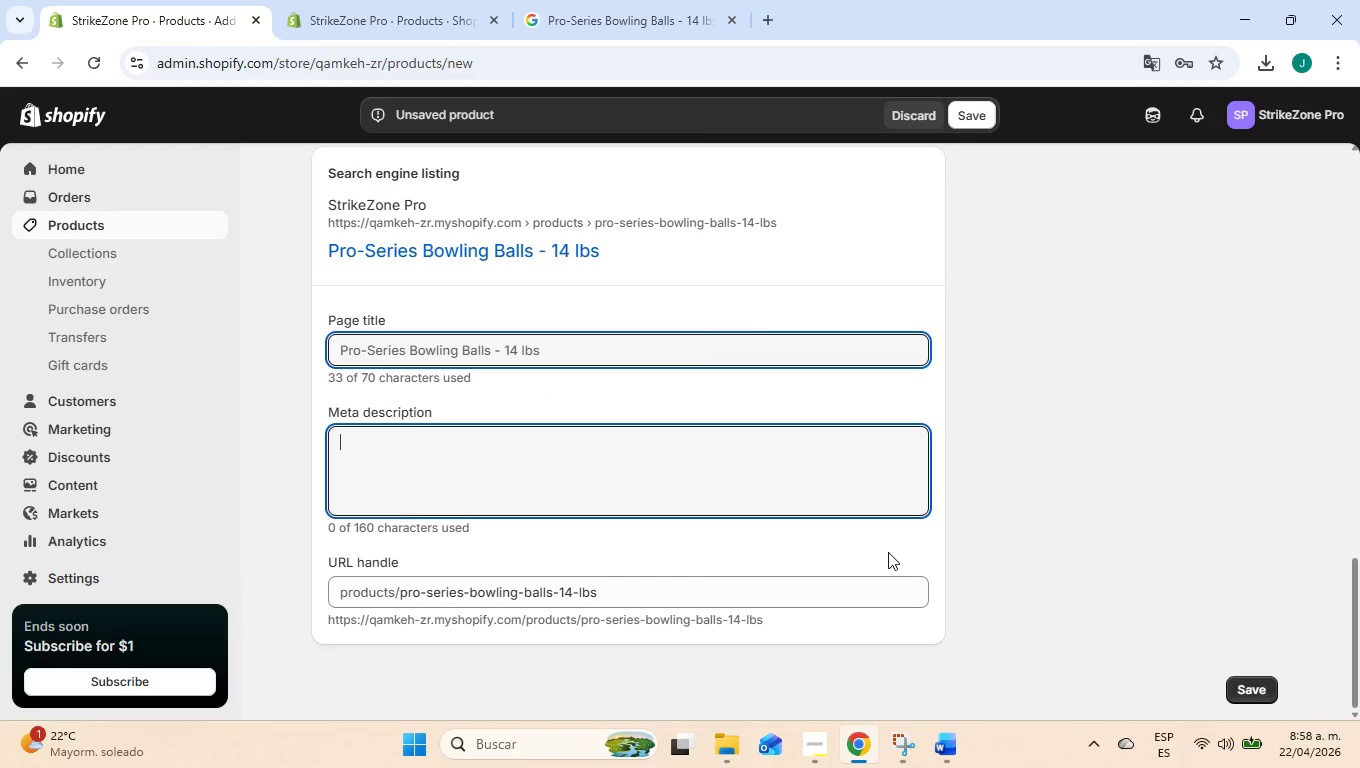 
type(The perfect balance of weight and power, THis 14lb professiona`l)
 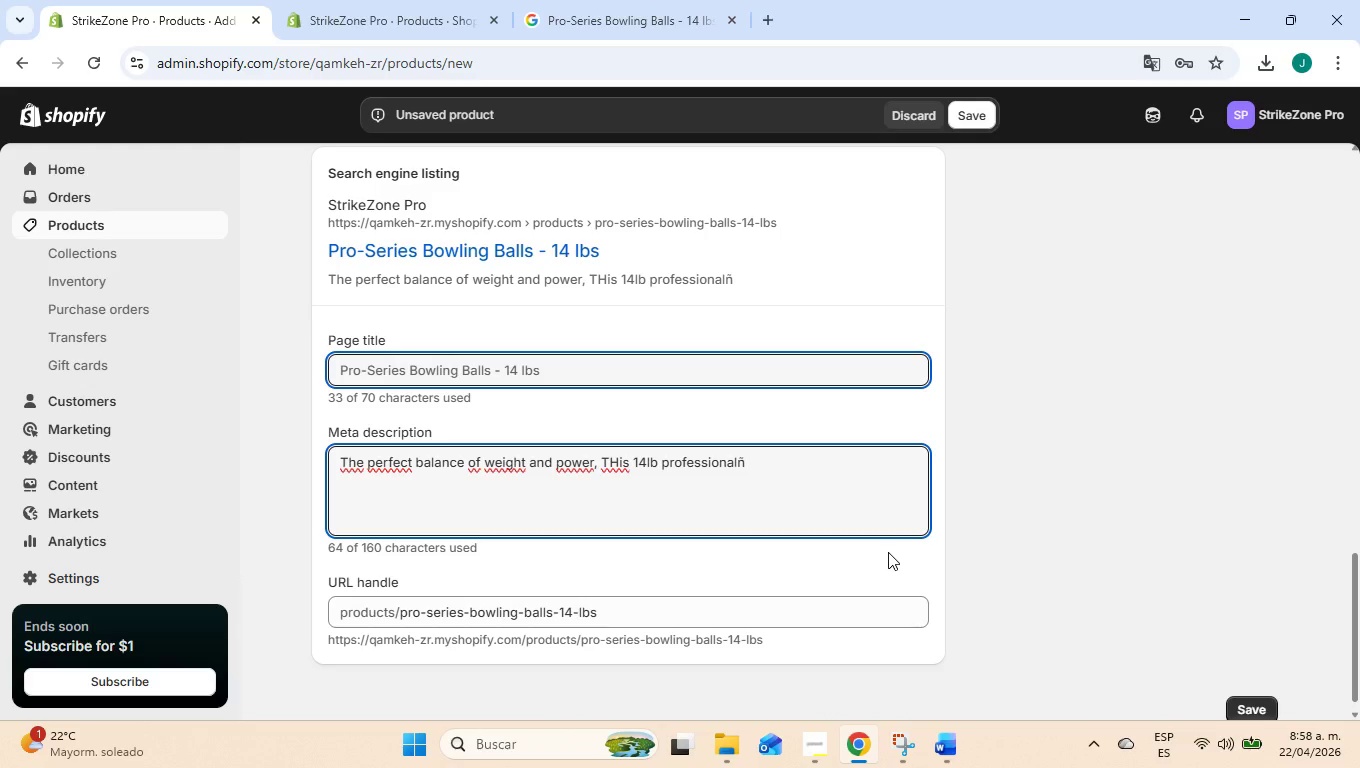 
key(Backspace)
 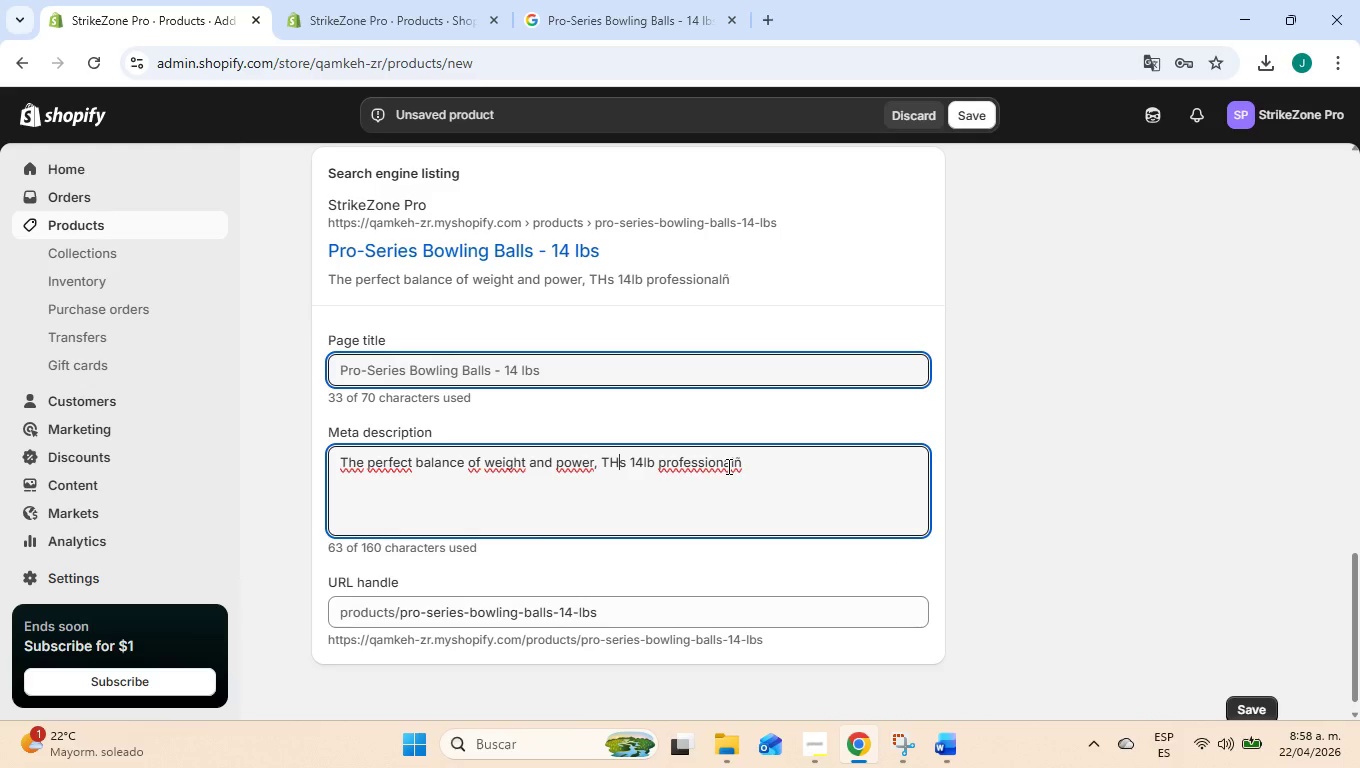 
key(H)
 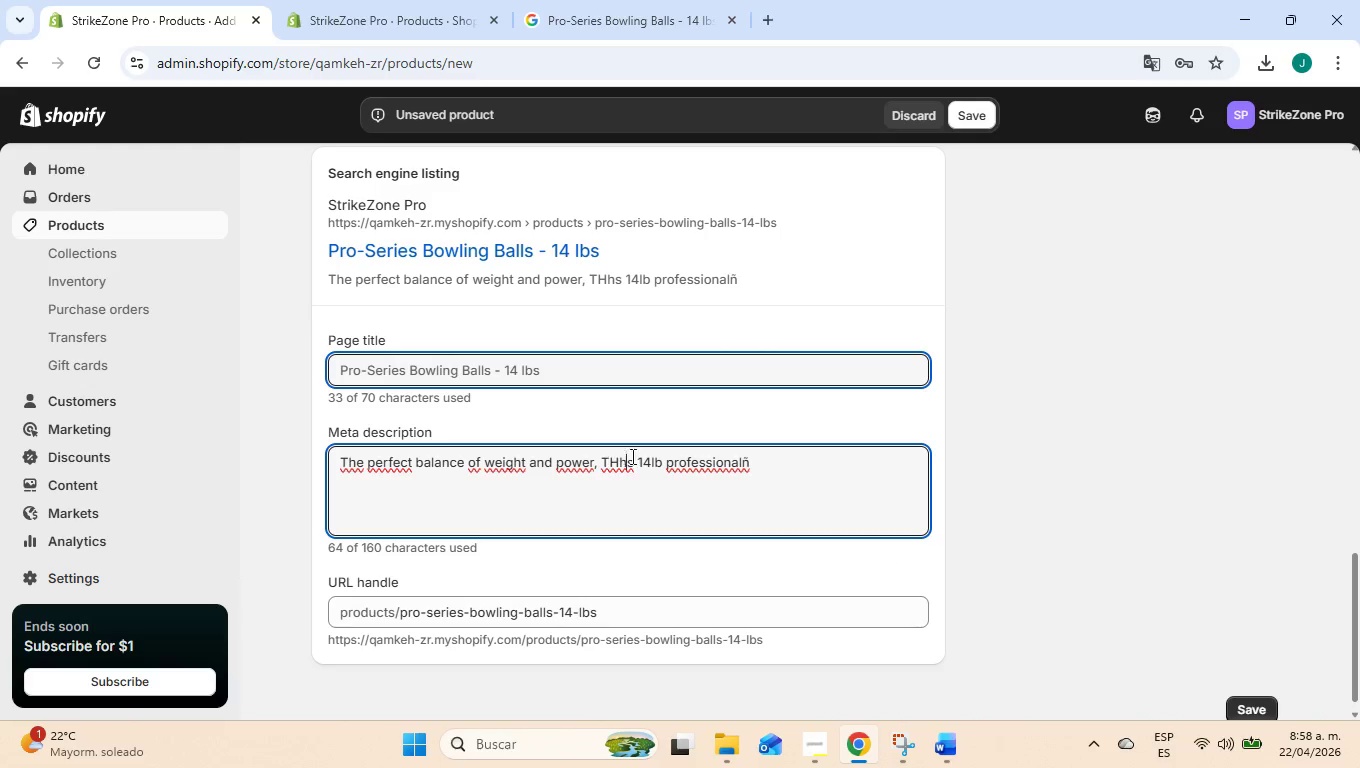 
key(Backspace)
key(Backspace)
type(hi)
 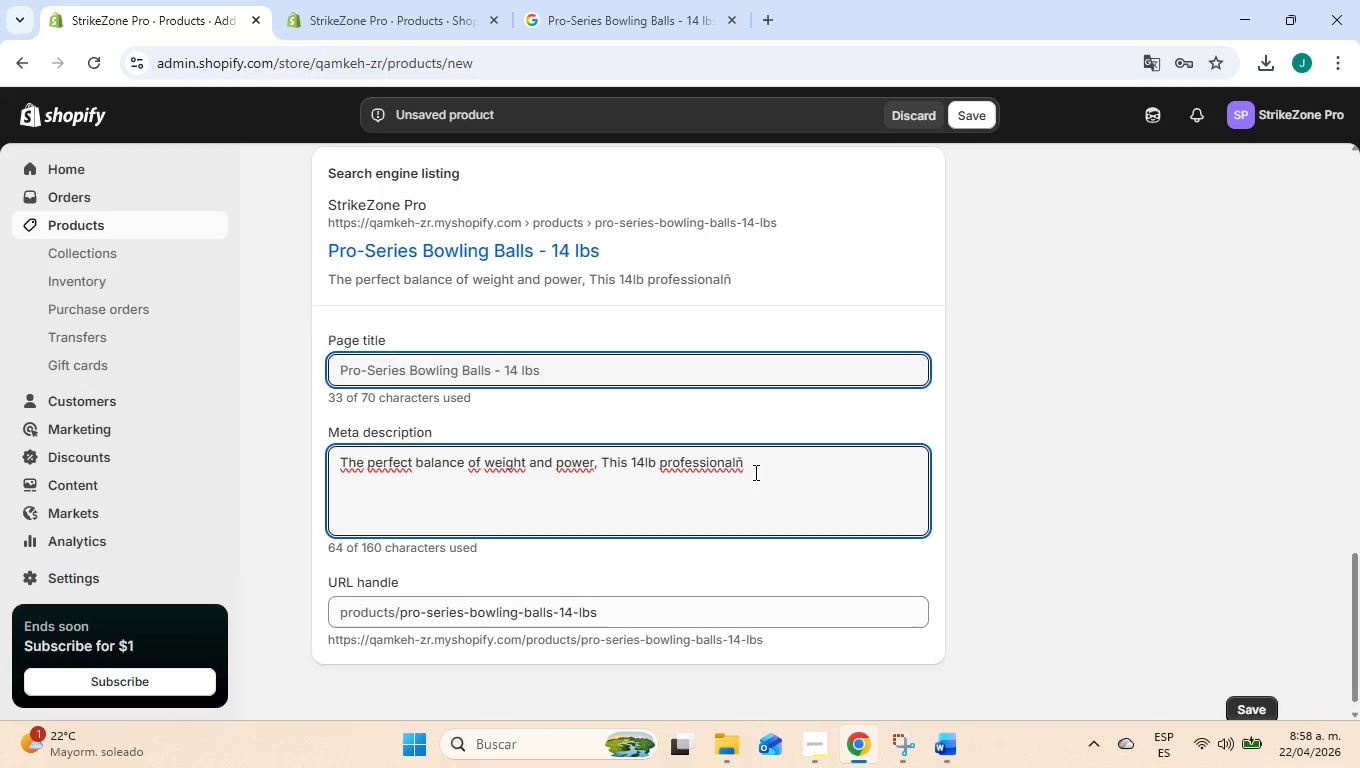 
left_click([761, 470])
 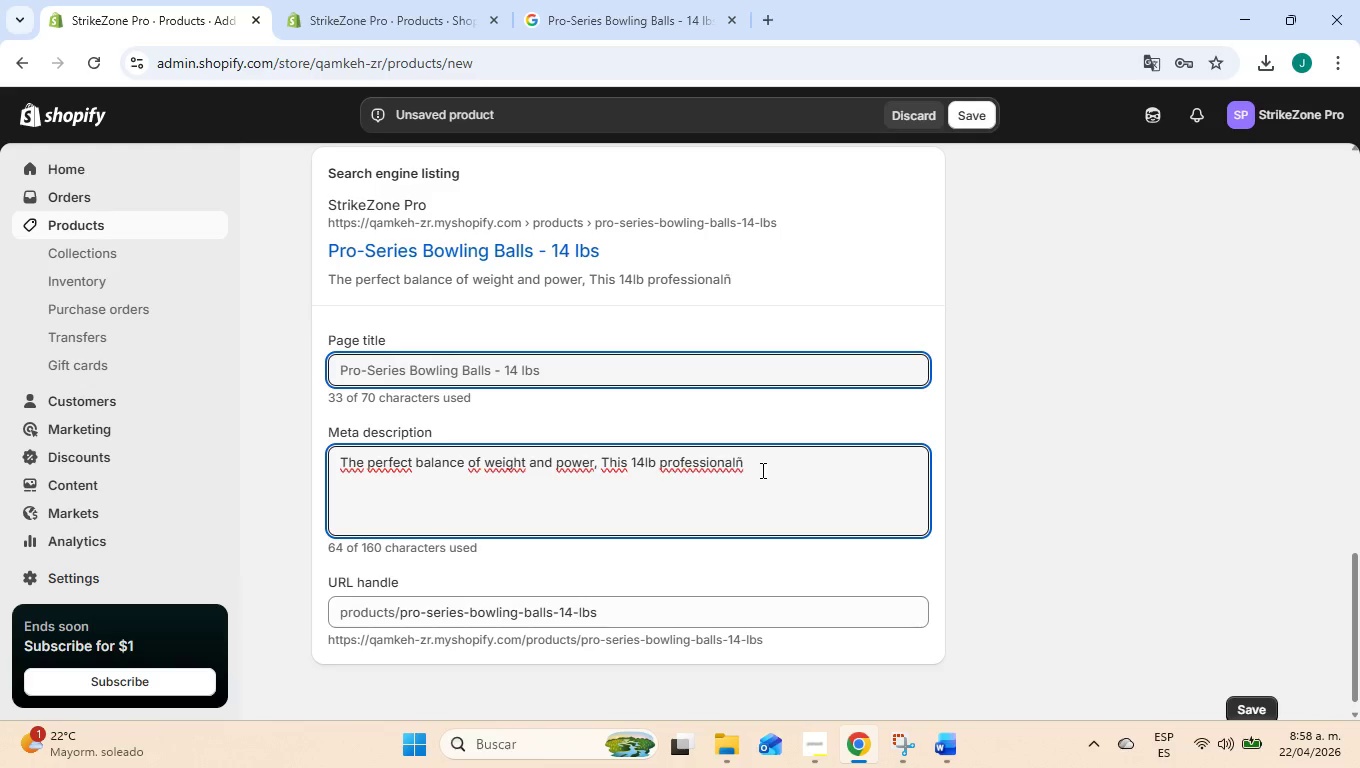 
key(Backspace)
type( bowling ball is USBC approved and engineeered)
 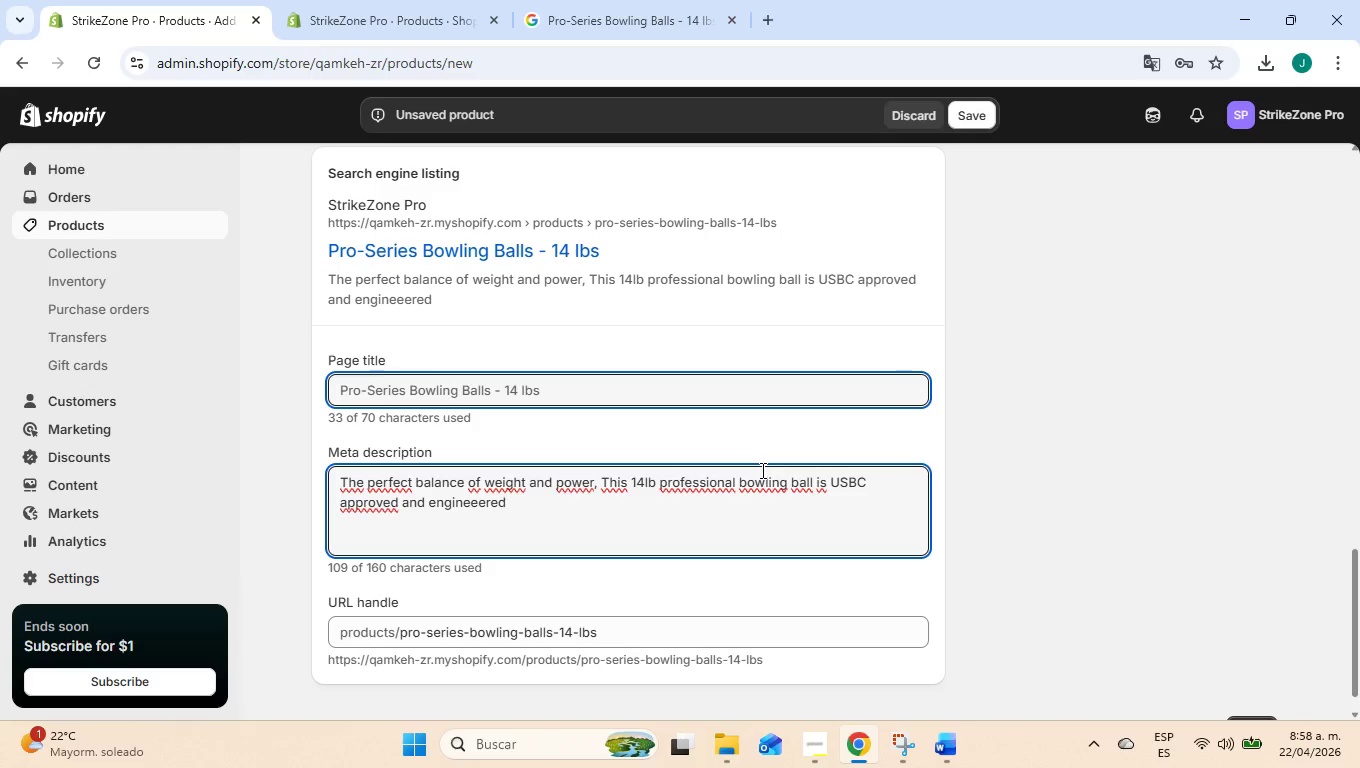 
key(ArrowLeft)
 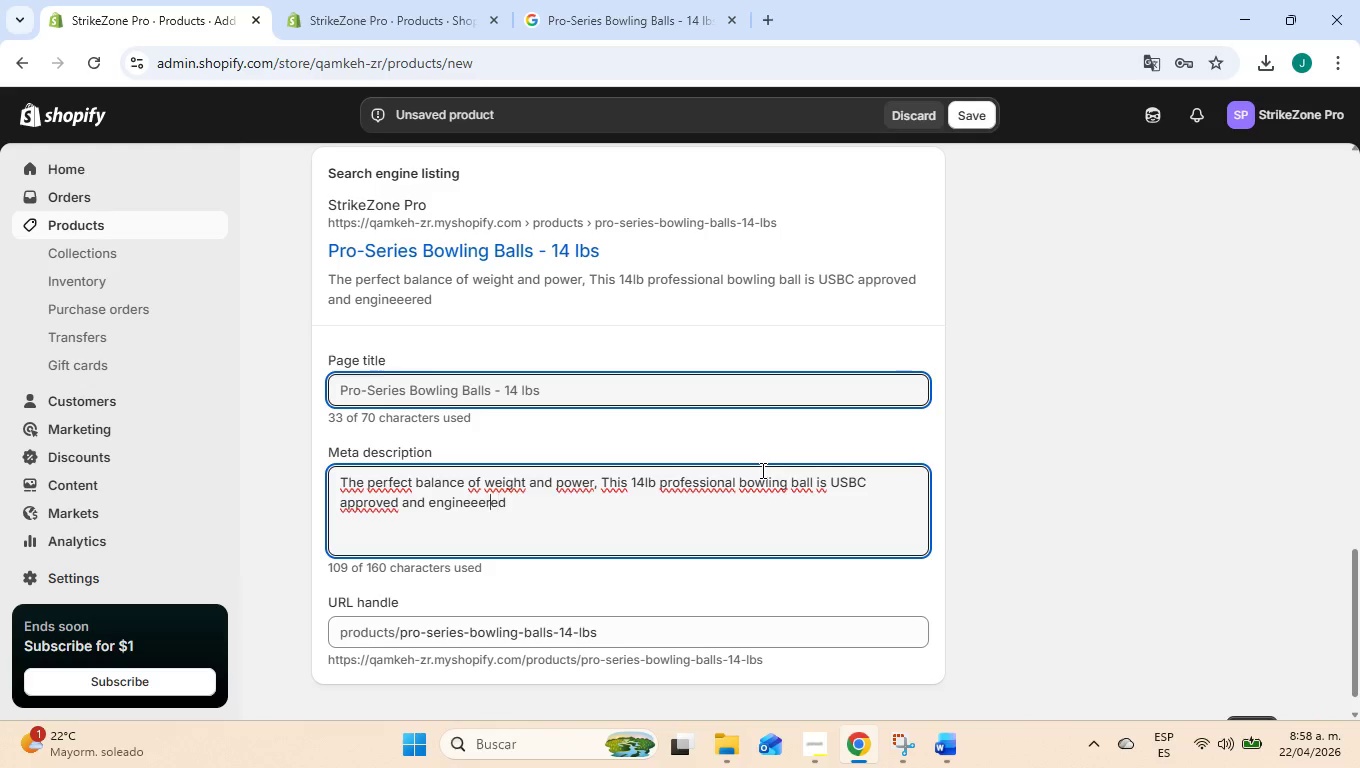 
key(ArrowLeft)
 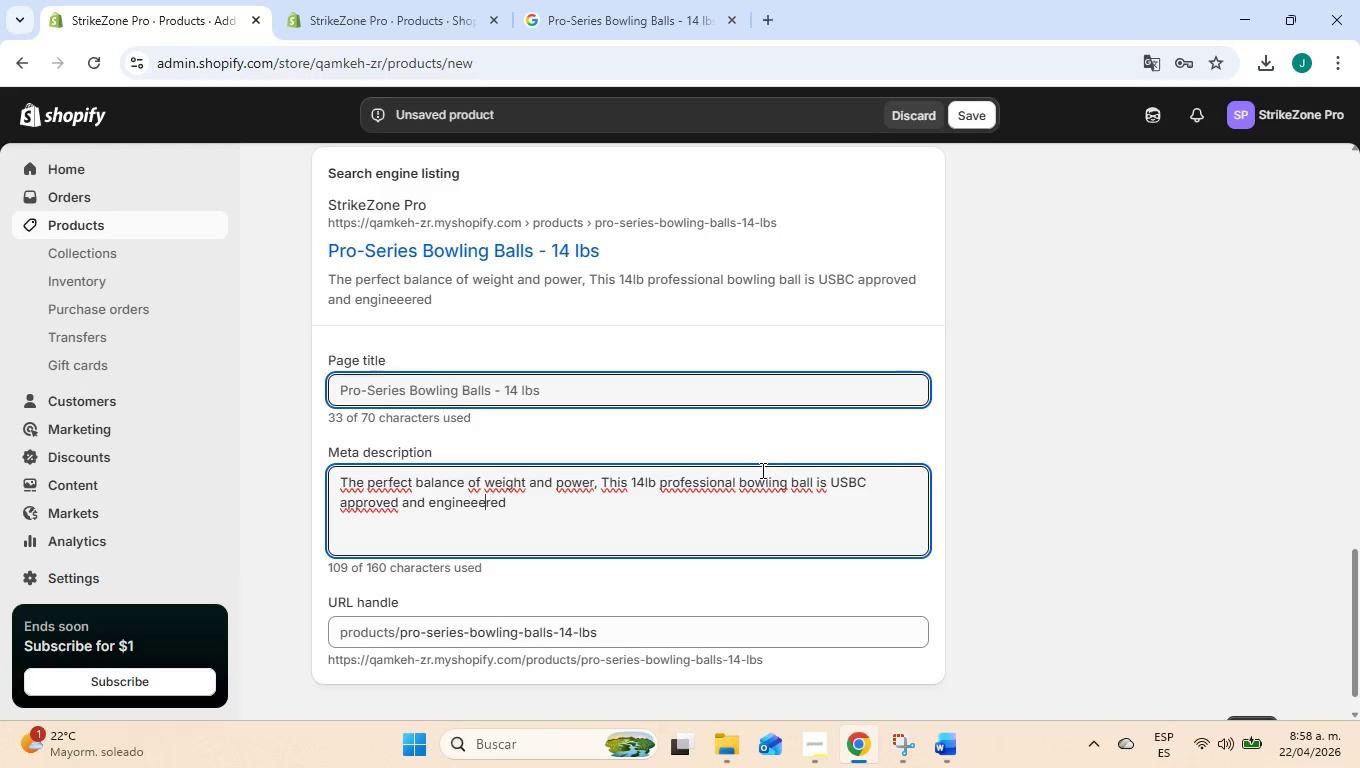 
key(ArrowLeft)
 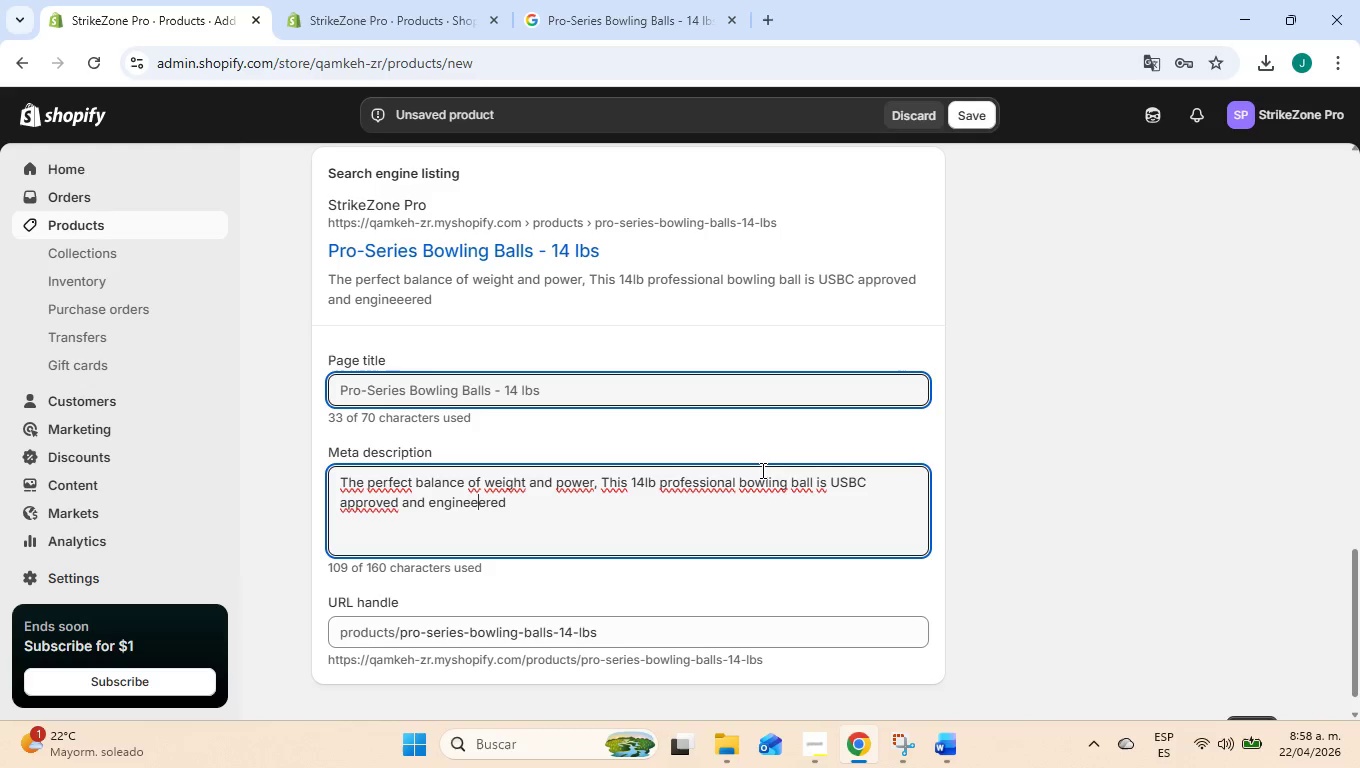 
key(ArrowLeft)
 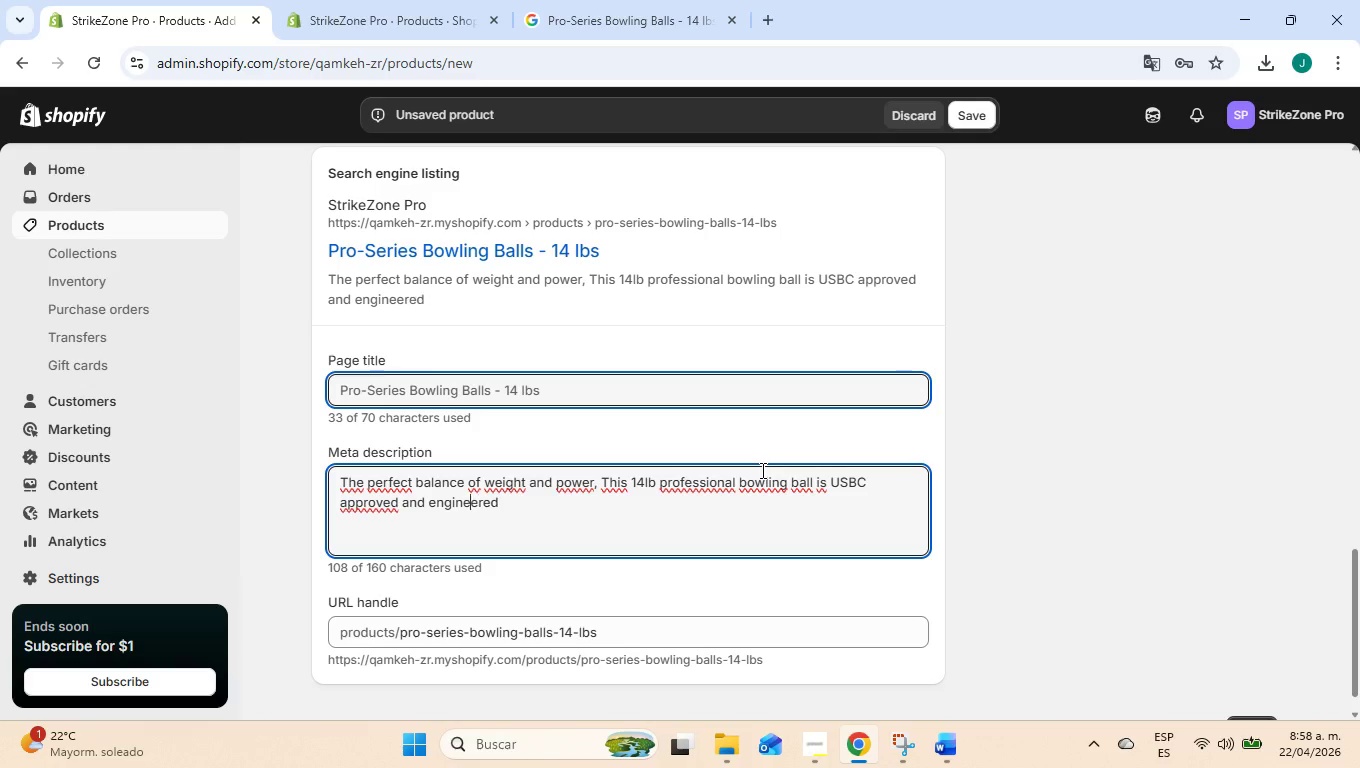 
key(Backspace)
type( for playes)
key(Backspace)
key(Backspace)
 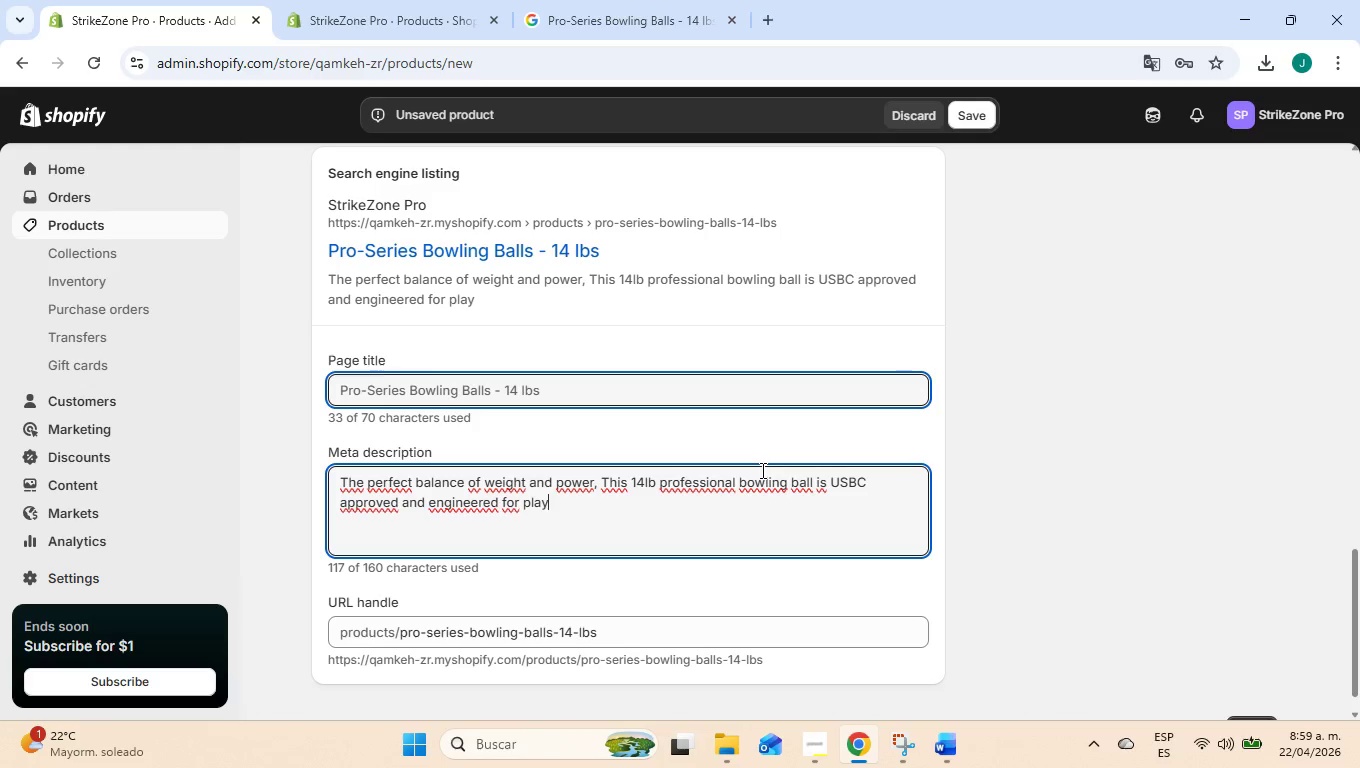 
hold_key(key=ArrowRight, duration=0.58)
 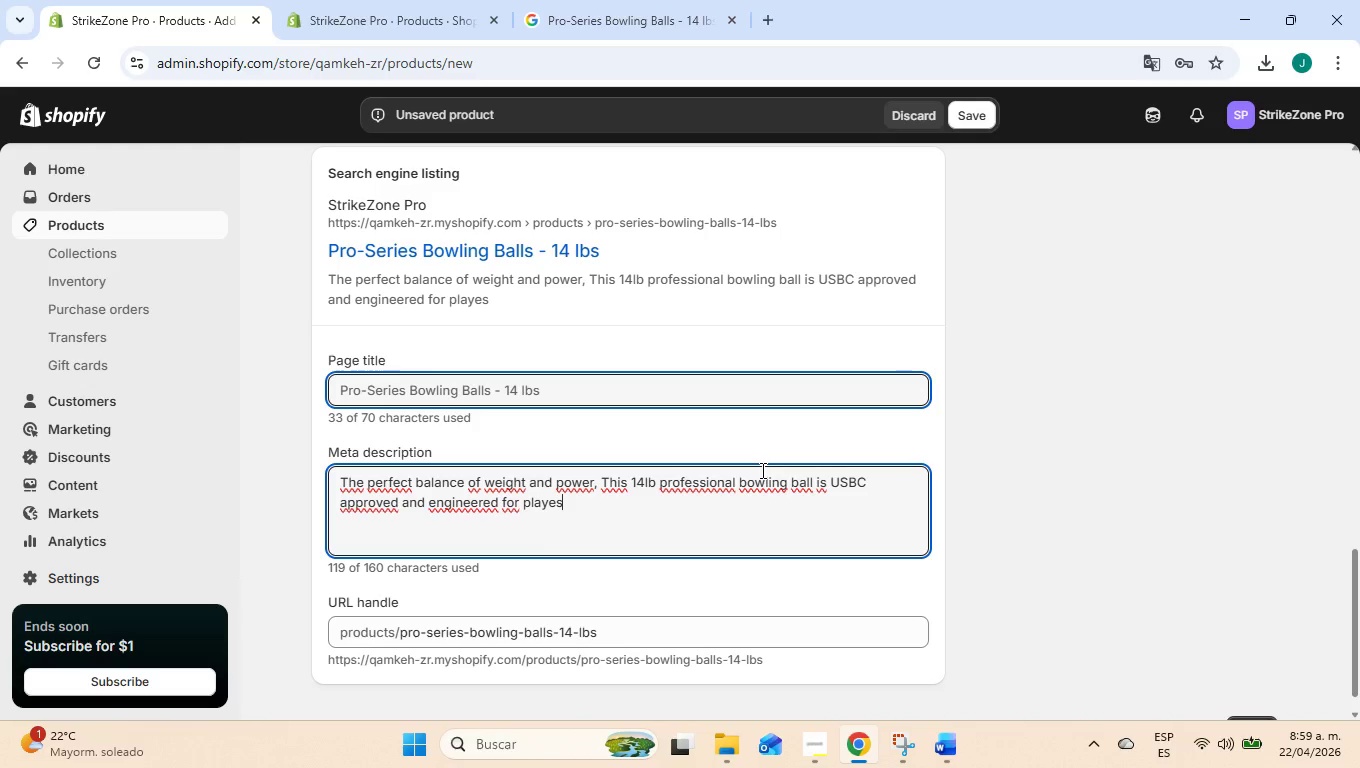 
type(ers seeking a versatile, g)
key(Backspace)
type(high-impact strike.)
 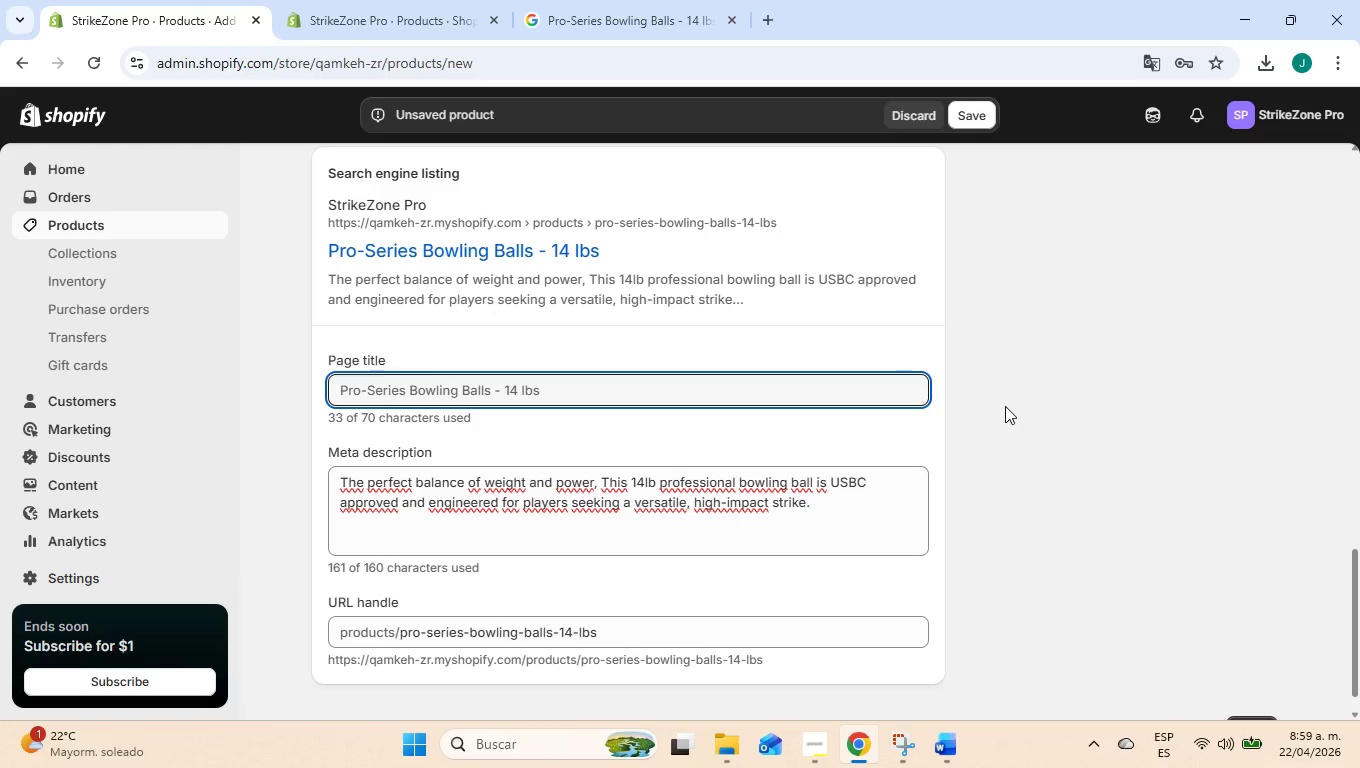 
left_click([1047, 436])
 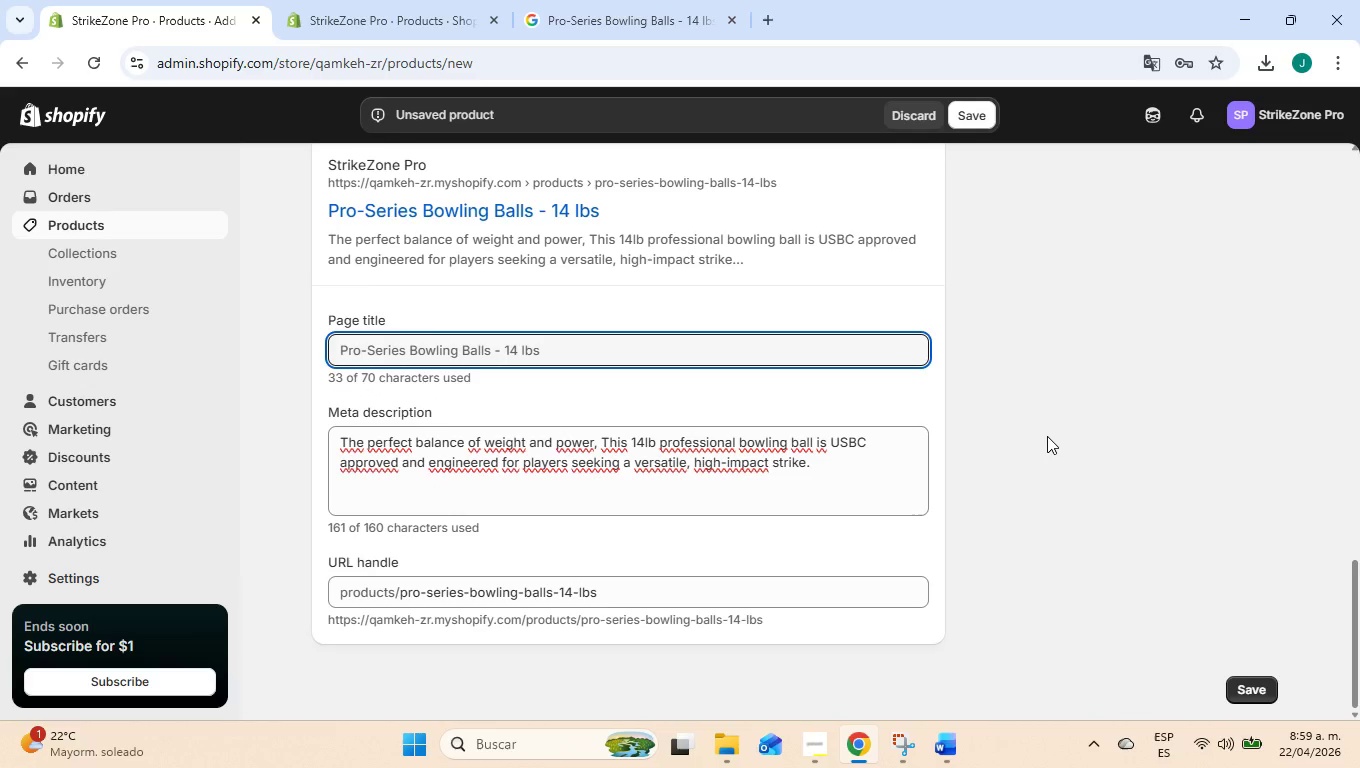 
scroll: coordinate [1004, 428], scroll_direction: down, amount: 2.0
 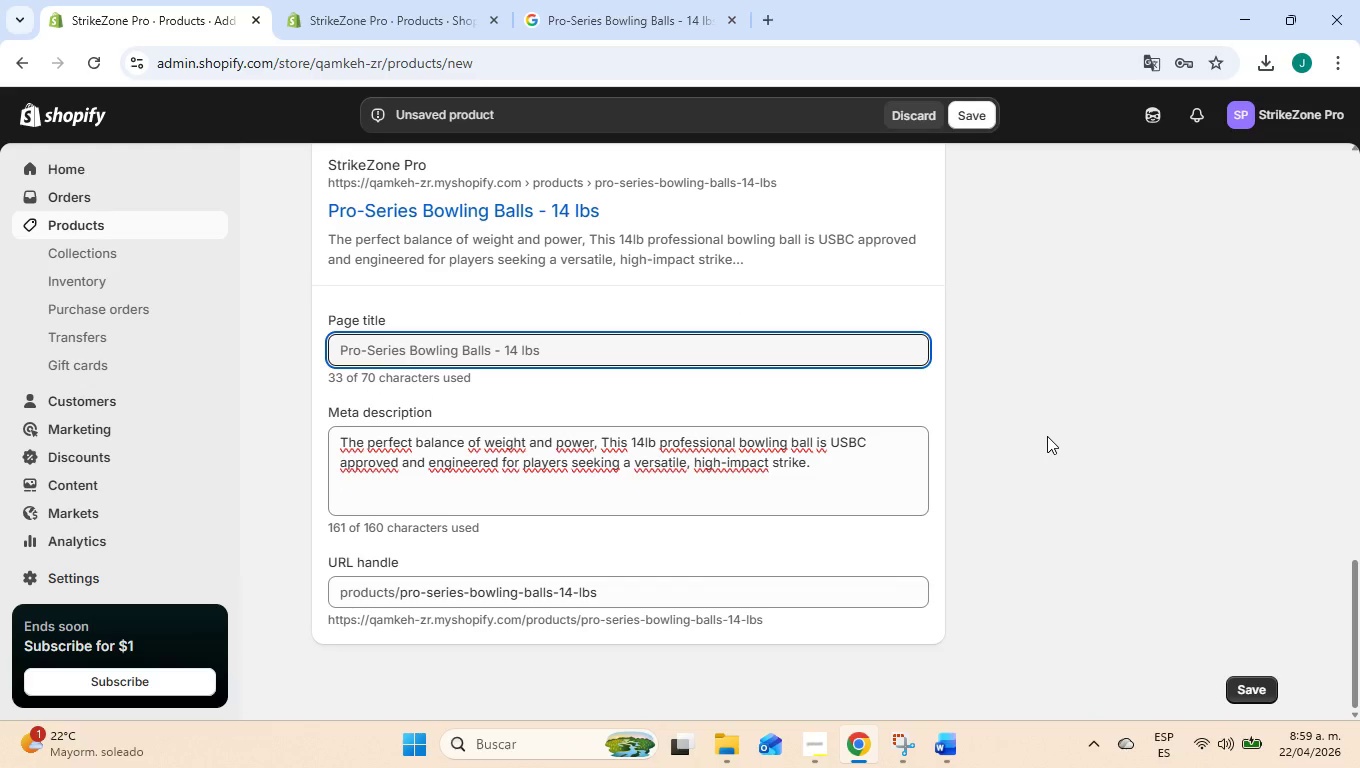 
scroll: coordinate [1047, 436], scroll_direction: up, amount: 8.0
 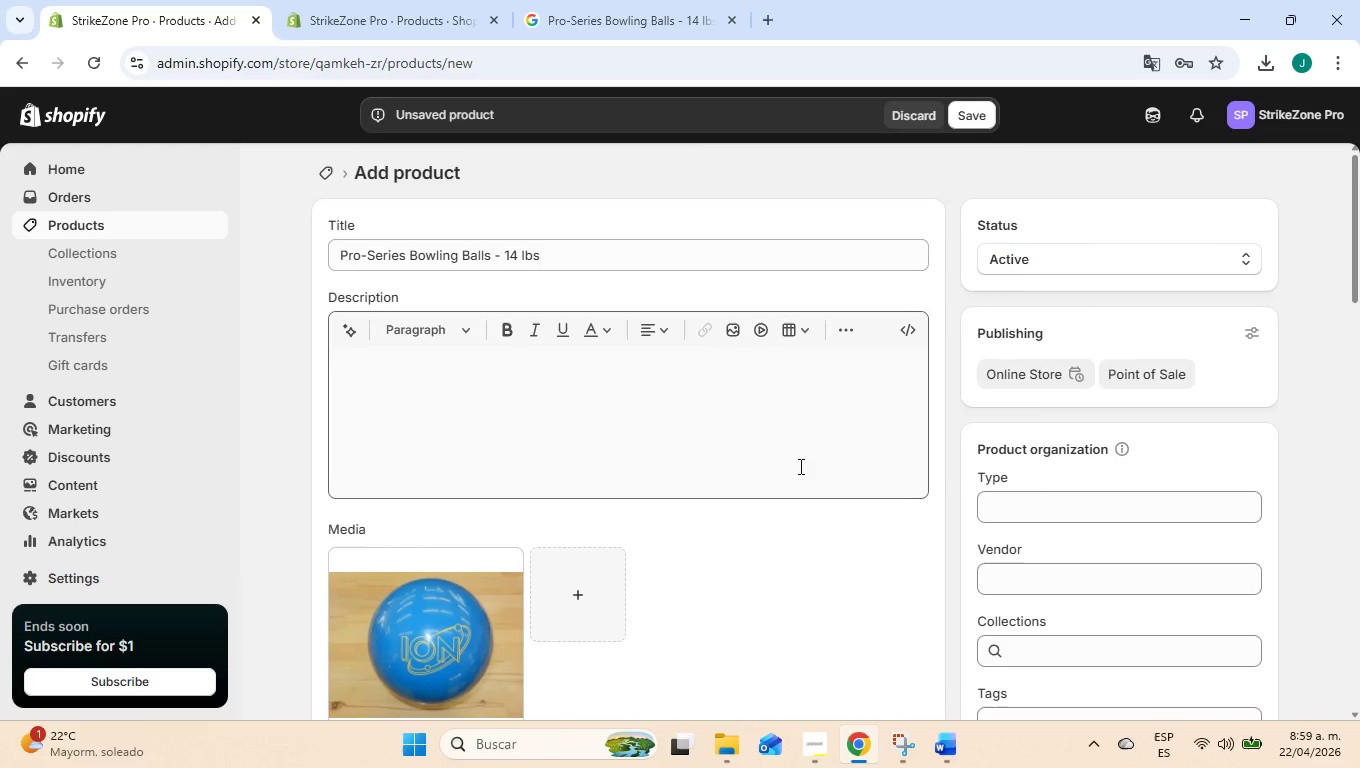 
left_click([416, 619])
 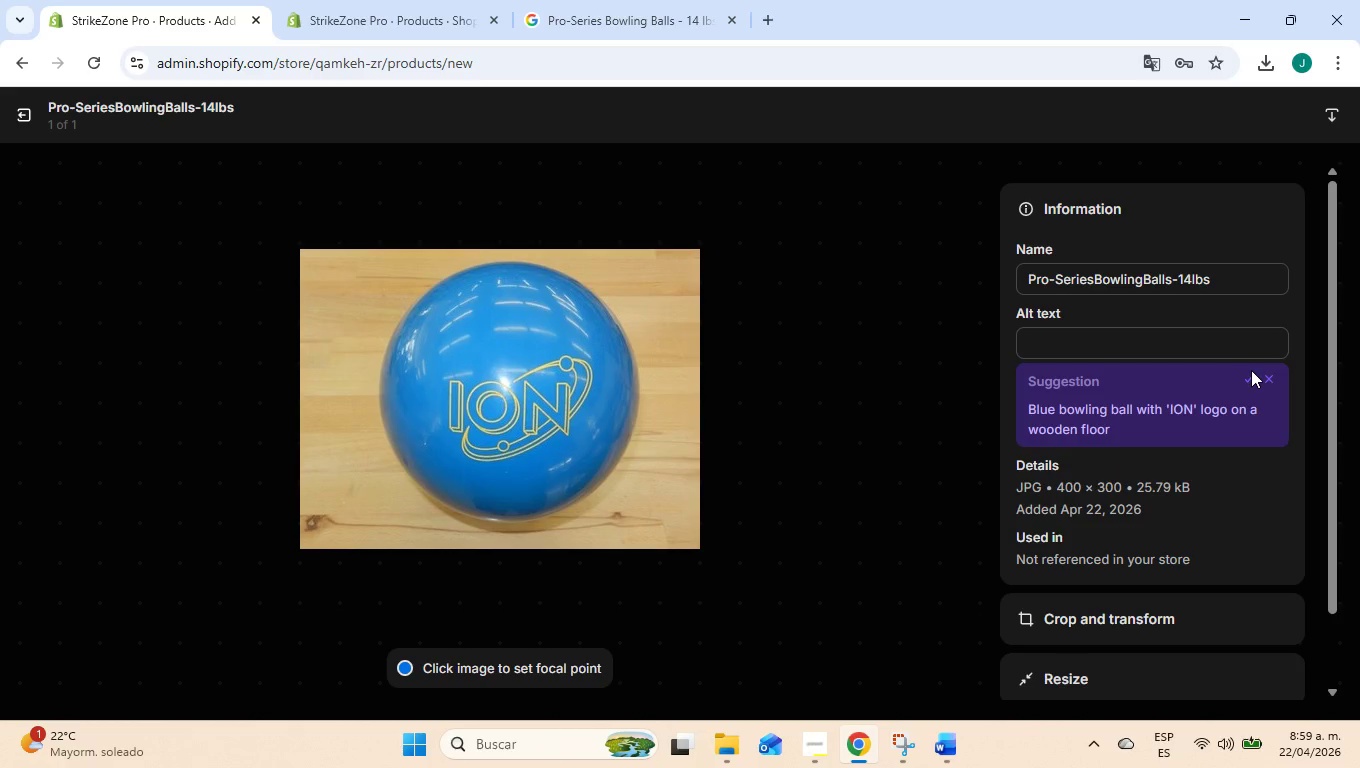 
left_click([1250, 370])
 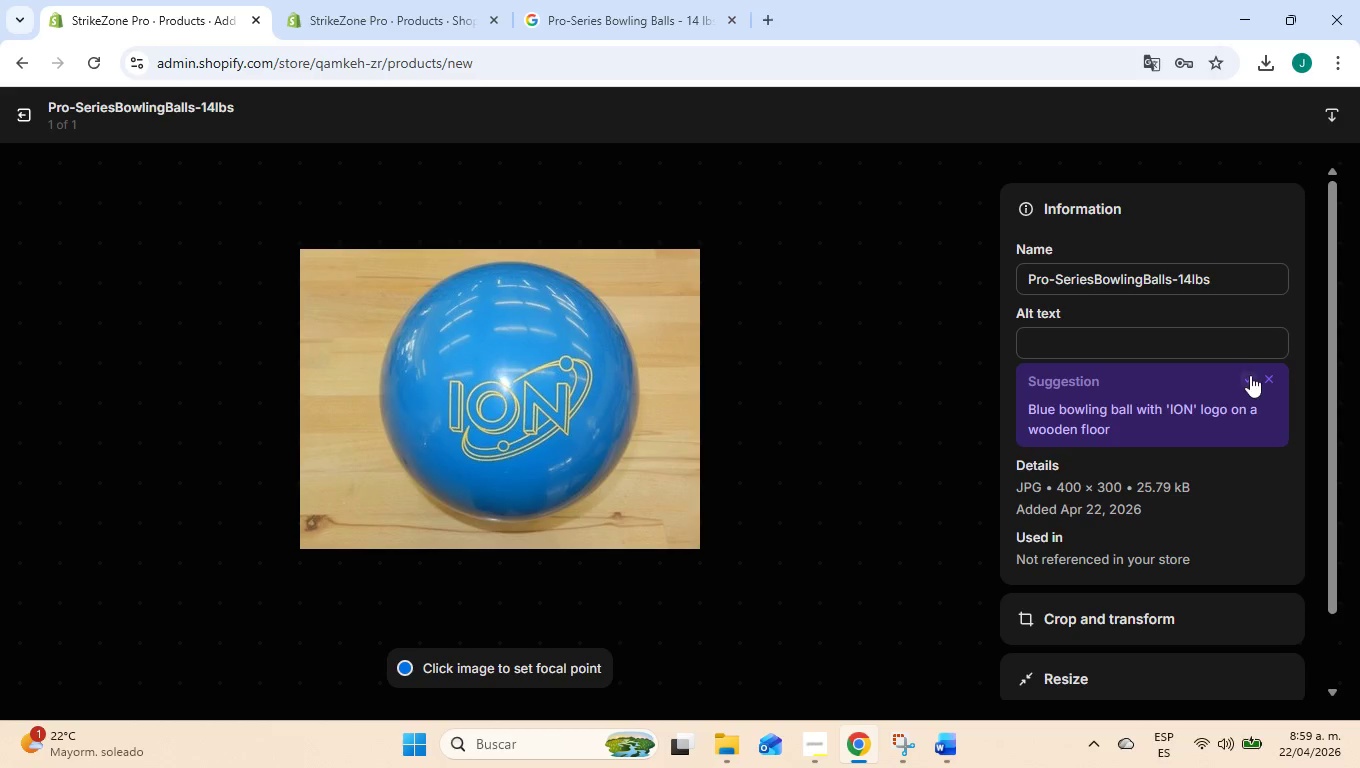 
left_click([1250, 375])
 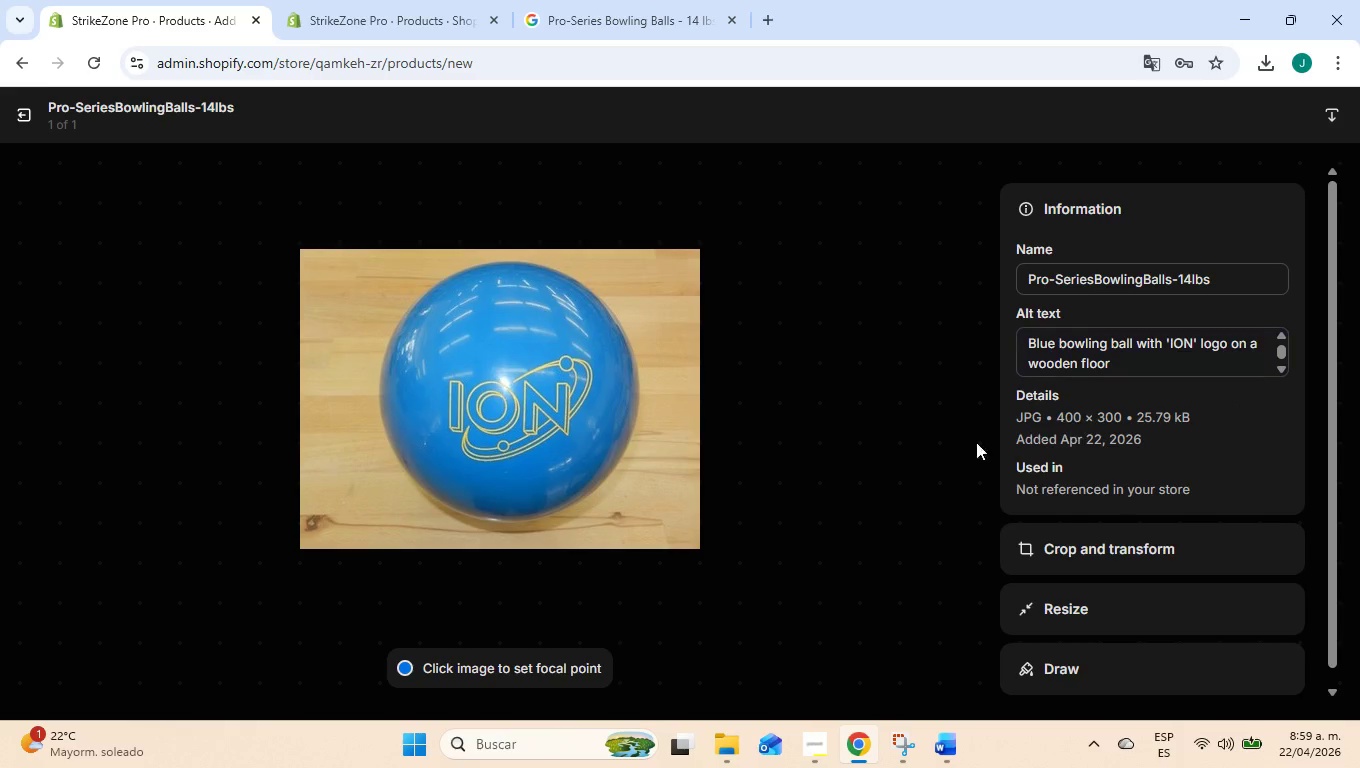 
left_click([952, 449])
 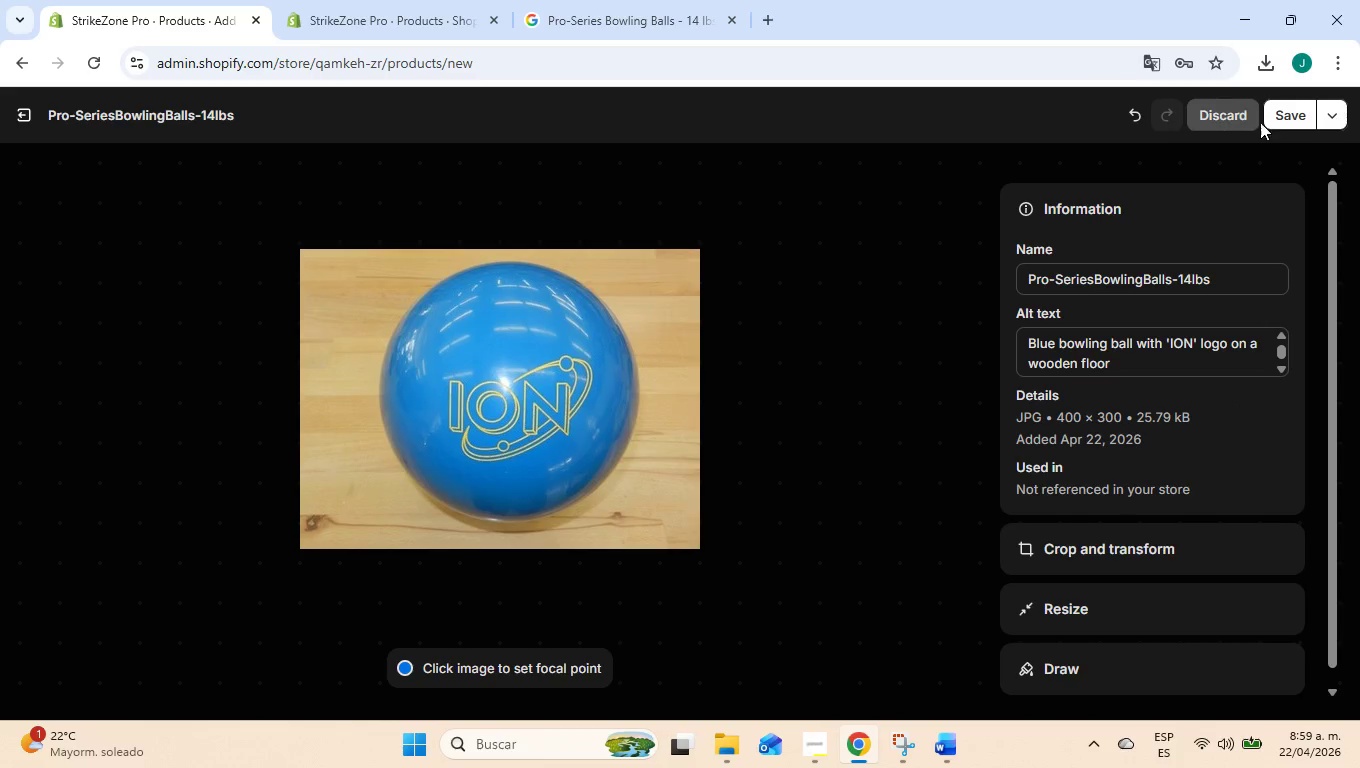 
left_click([1268, 117])
 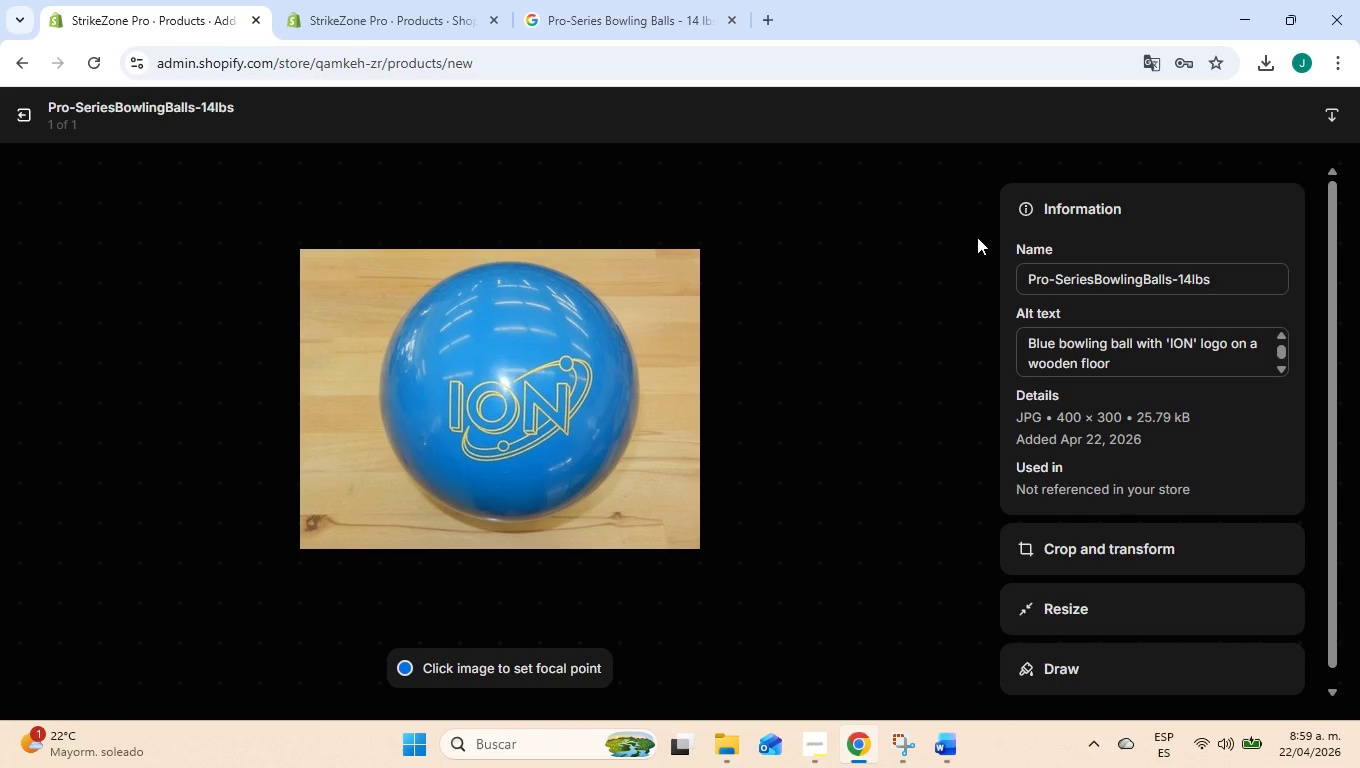 
wait(13.02)
 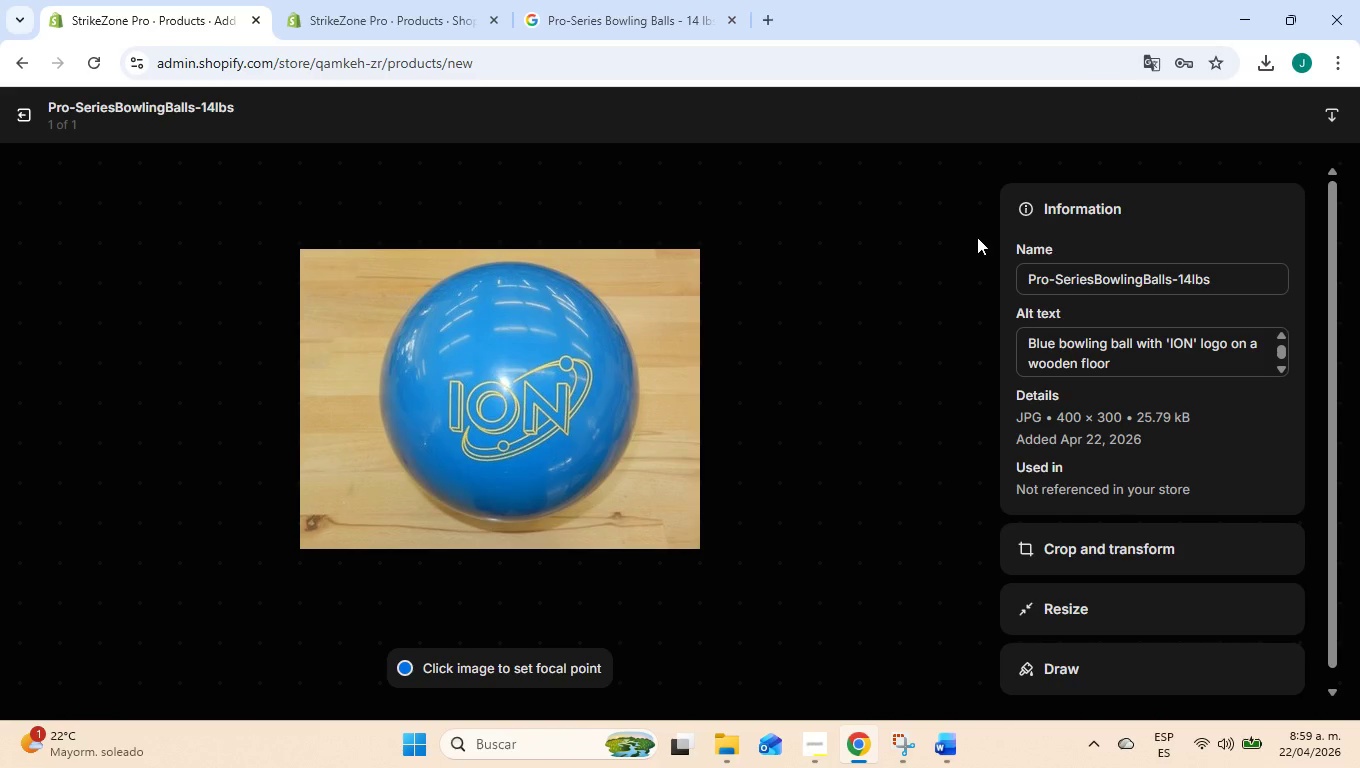 
left_click([22, 118])
 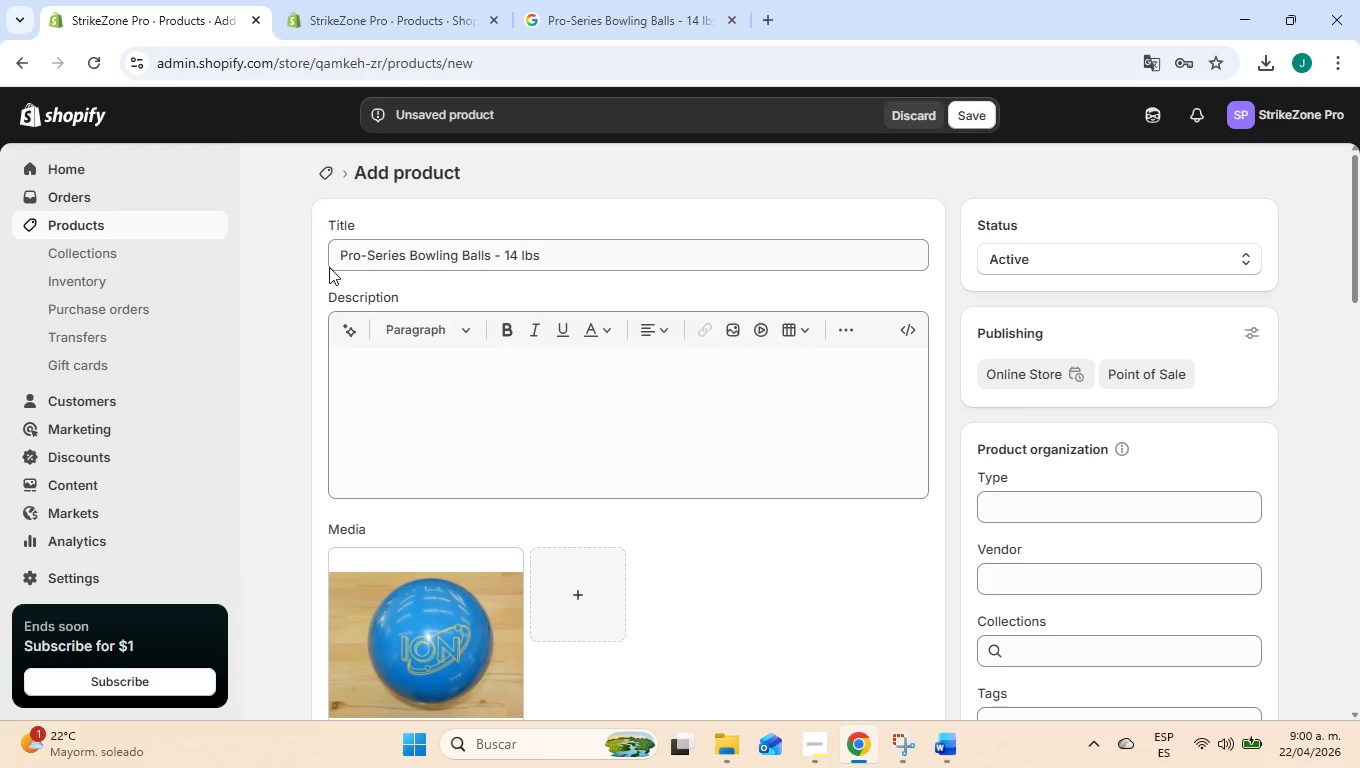 
wait(25.73)
 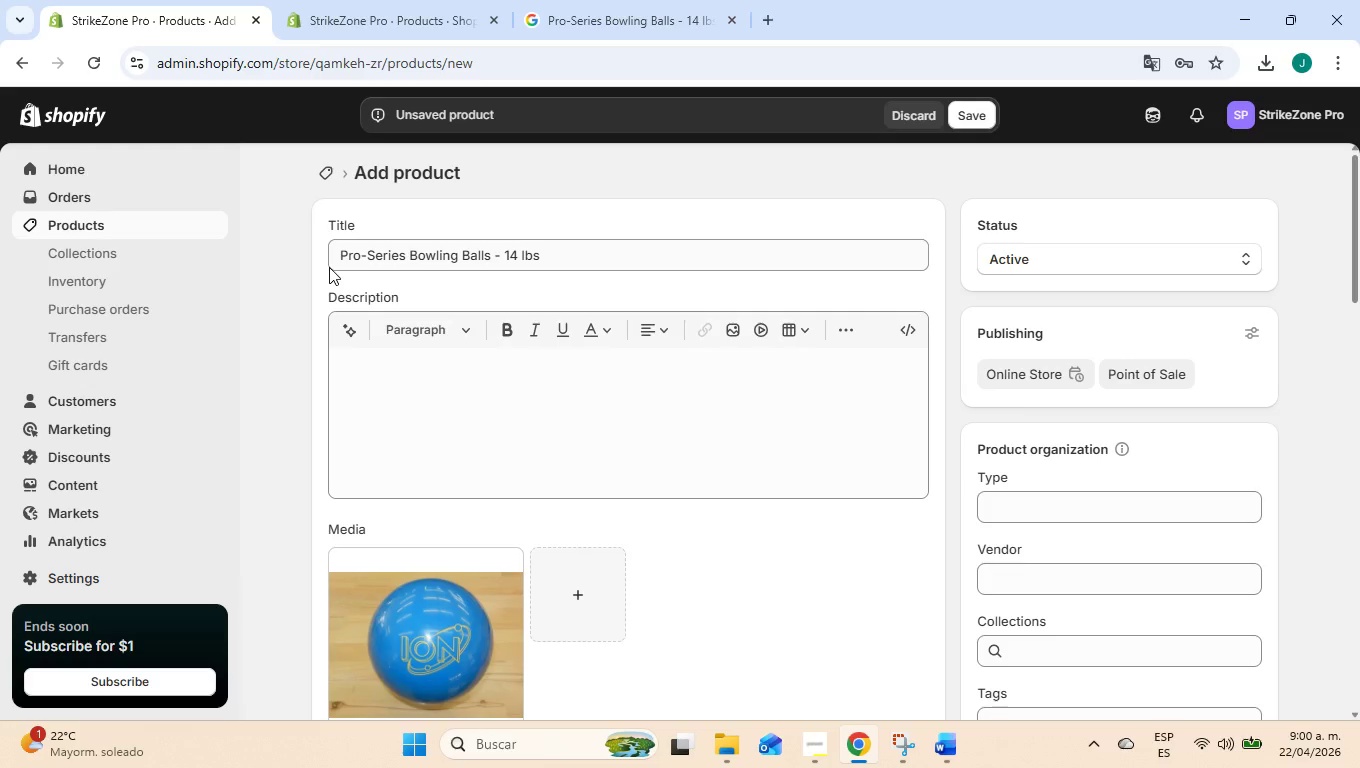 
scroll: coordinate [585, 568], scroll_direction: down, amount: 3.0
 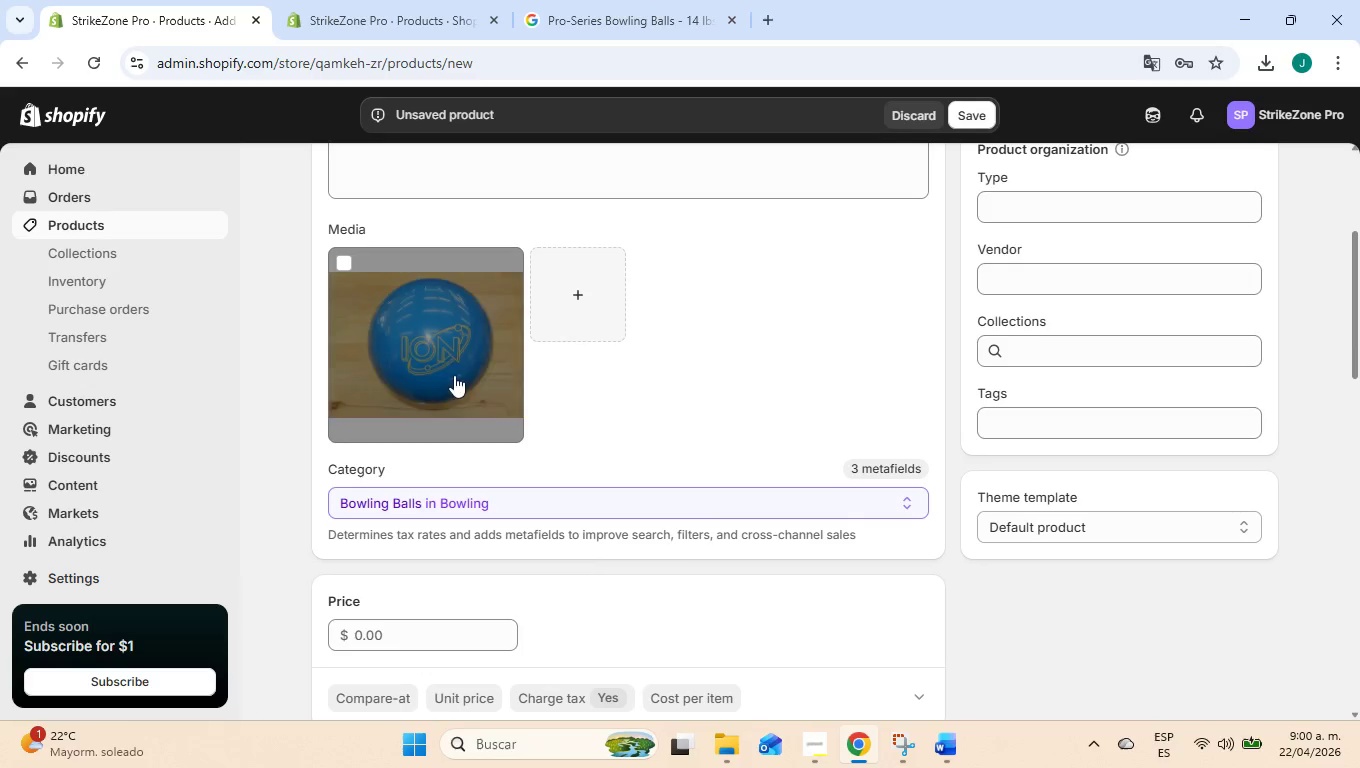 
left_click([450, 342])
 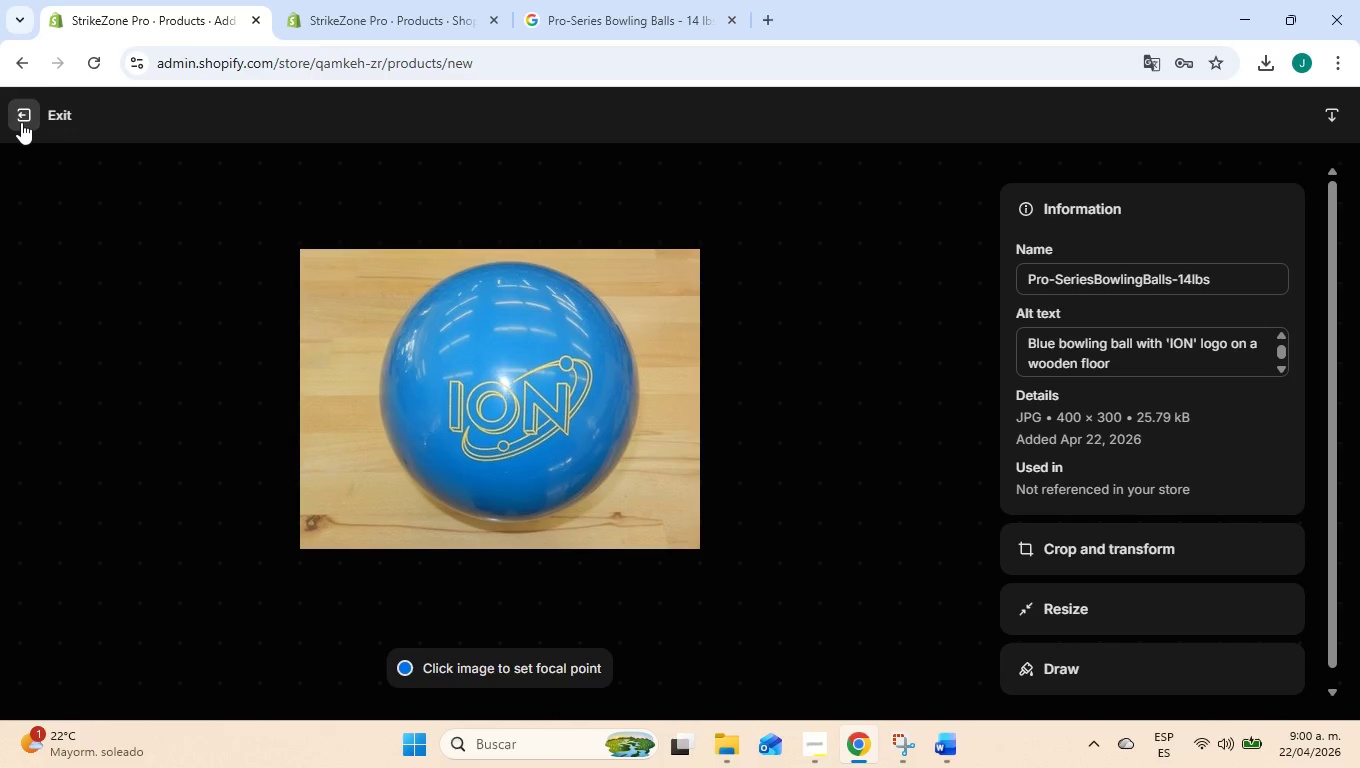 
left_click([21, 122])
 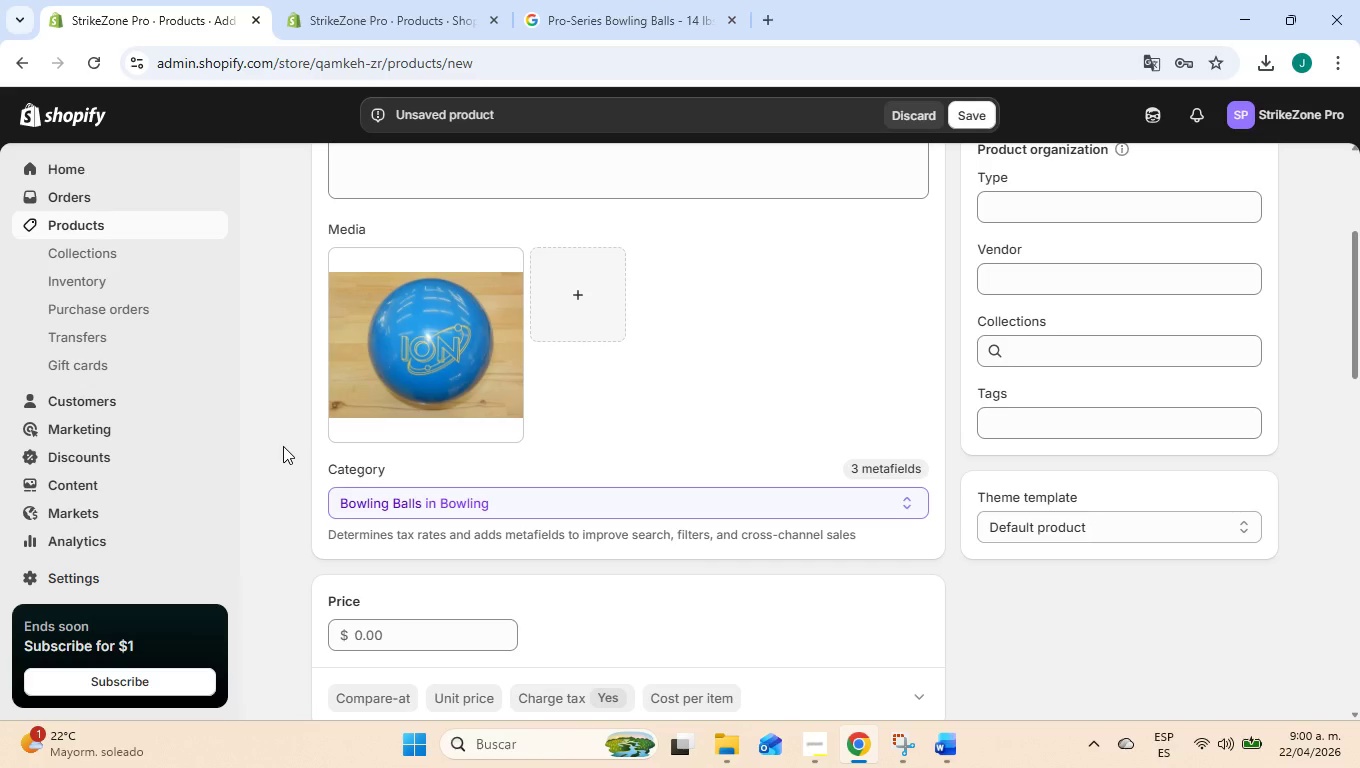 
scroll: coordinate [293, 545], scroll_direction: down, amount: 14.0
 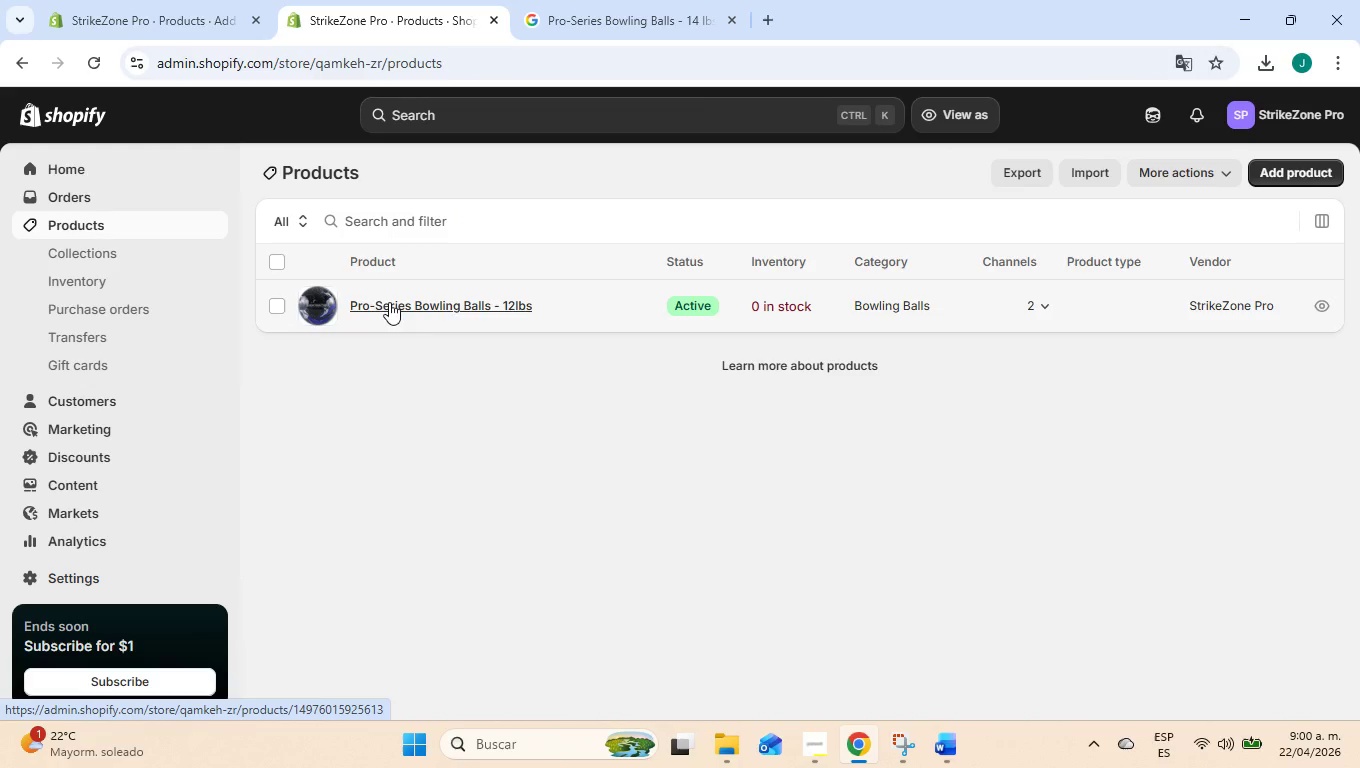 
left_click([223, 0])
 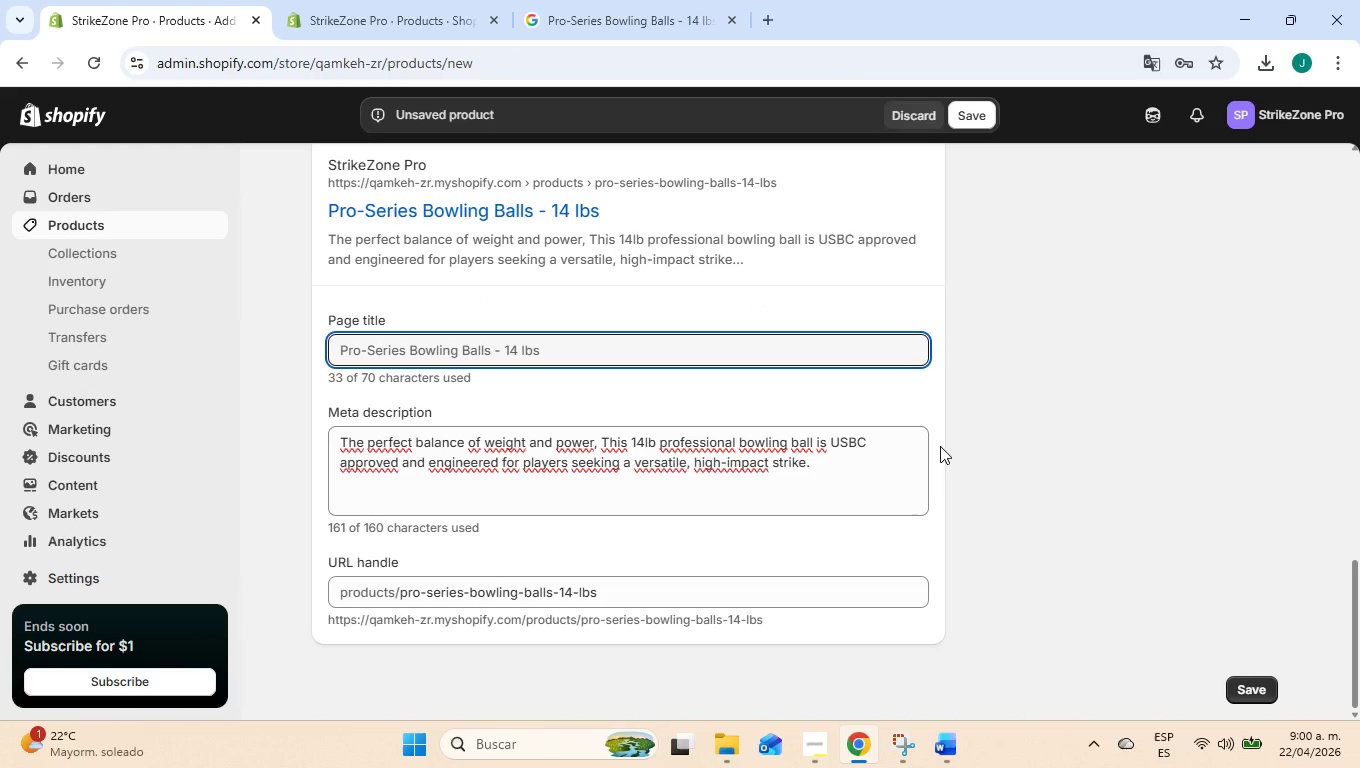 
scroll: coordinate [940, 446], scroll_direction: up, amount: 23.0
 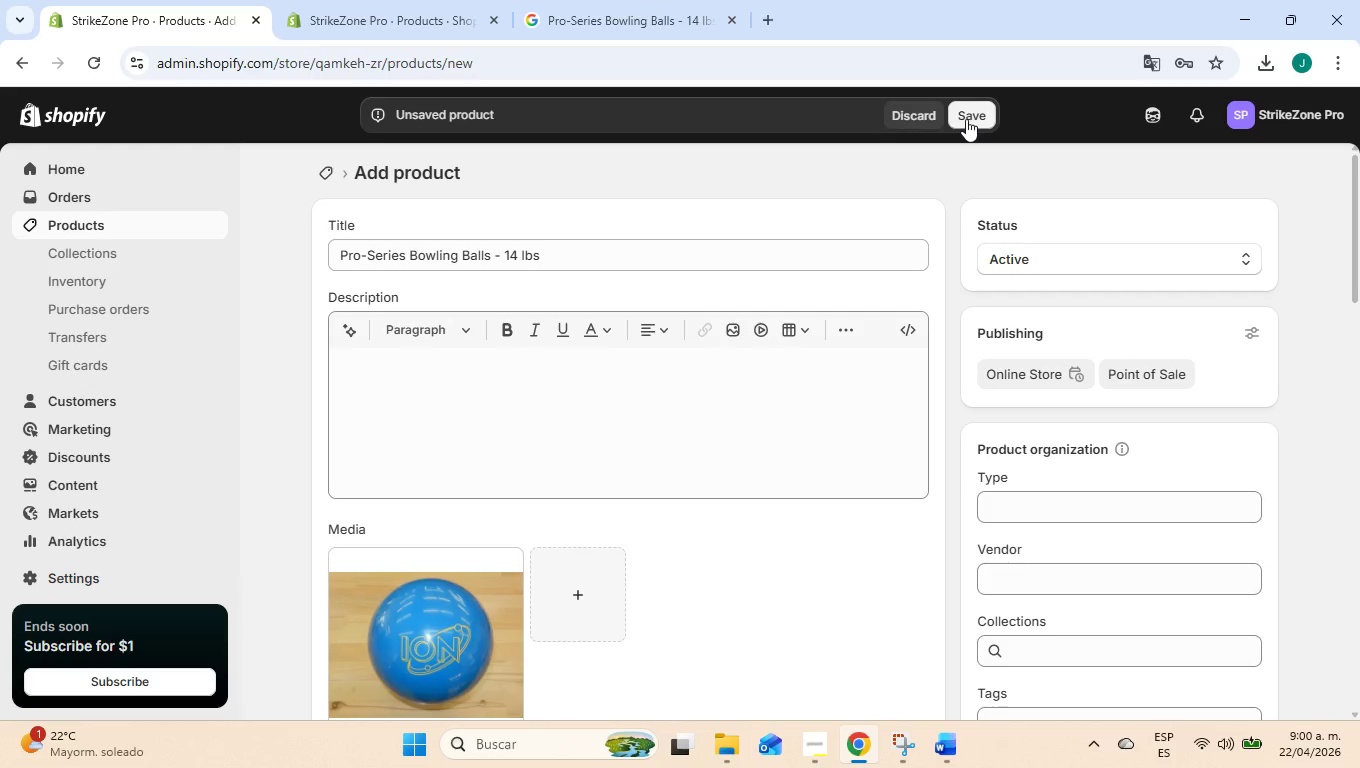 
scroll: coordinate [951, 399], scroll_direction: down, amount: 3.0
 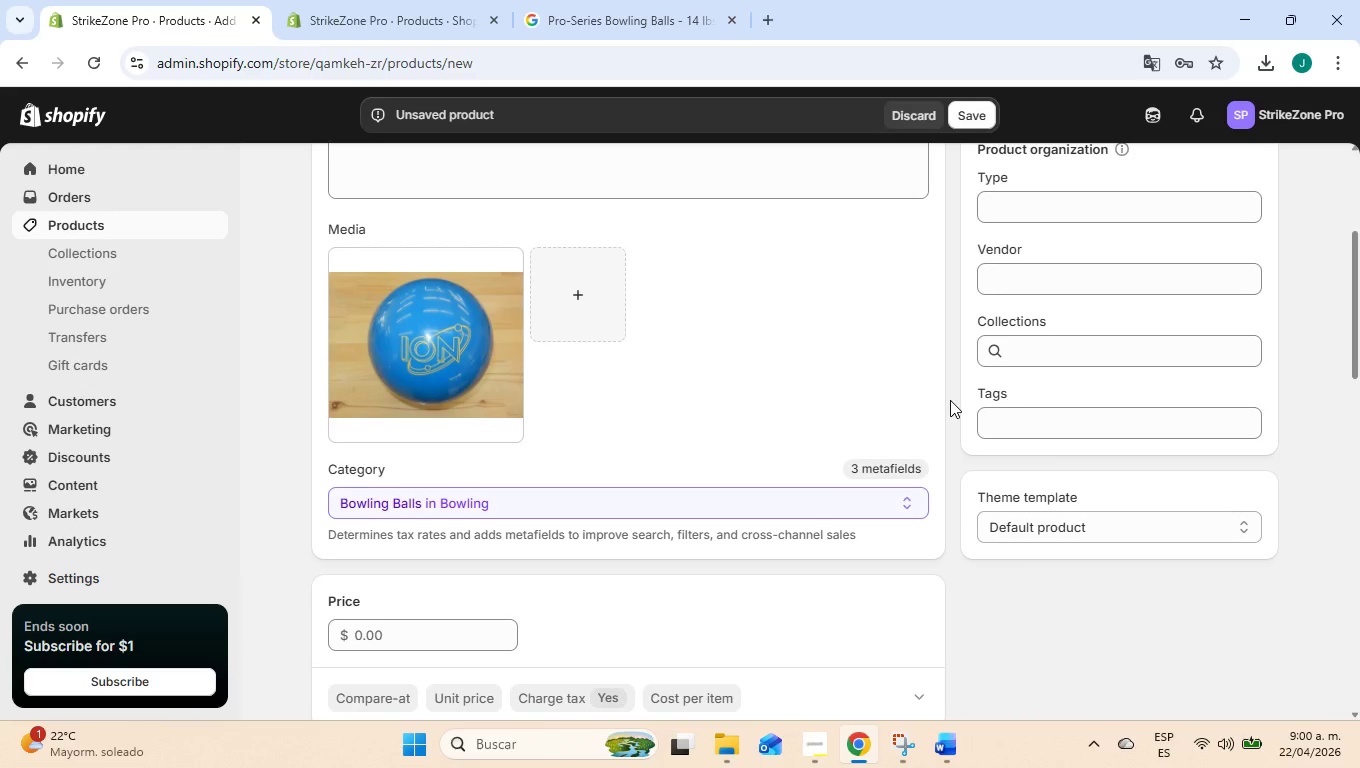 
scroll: coordinate [950, 400], scroll_direction: up, amount: 6.0
 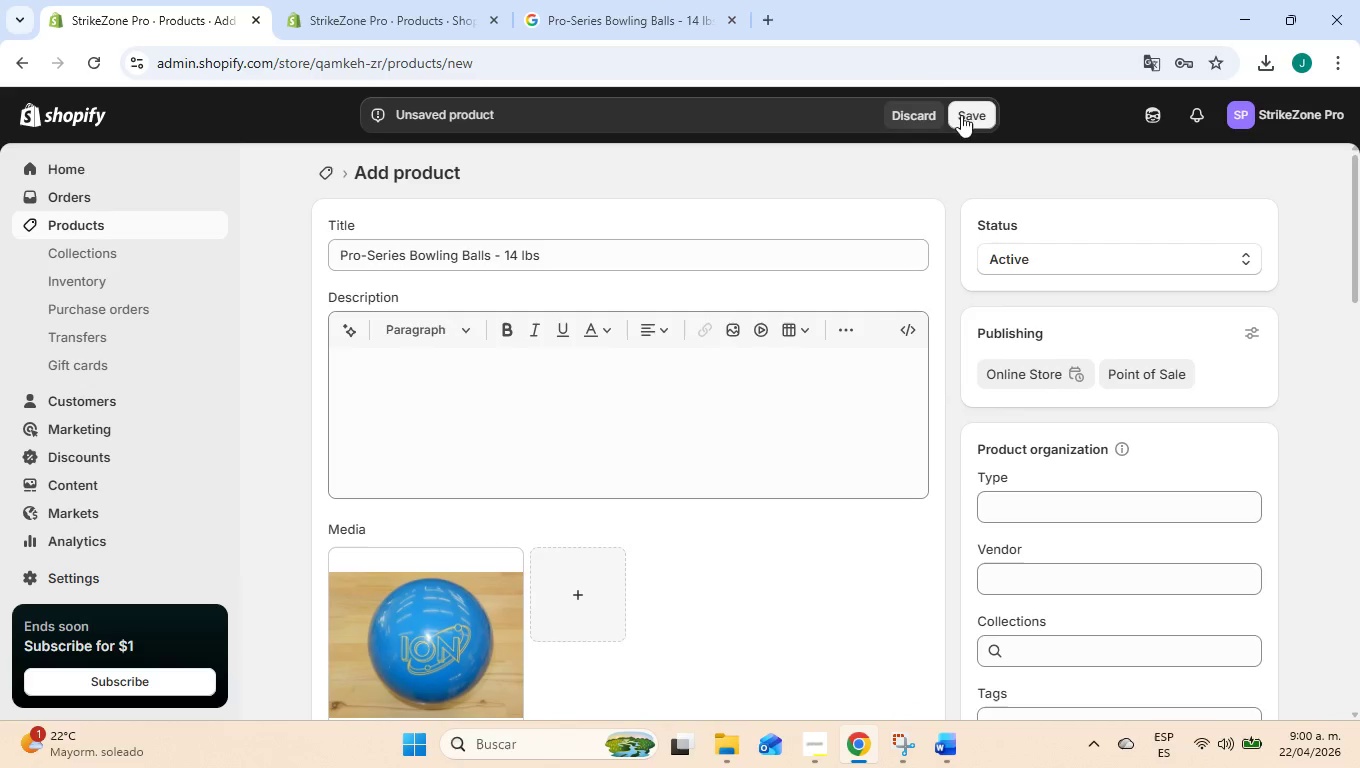 
left_click([972, 113])
 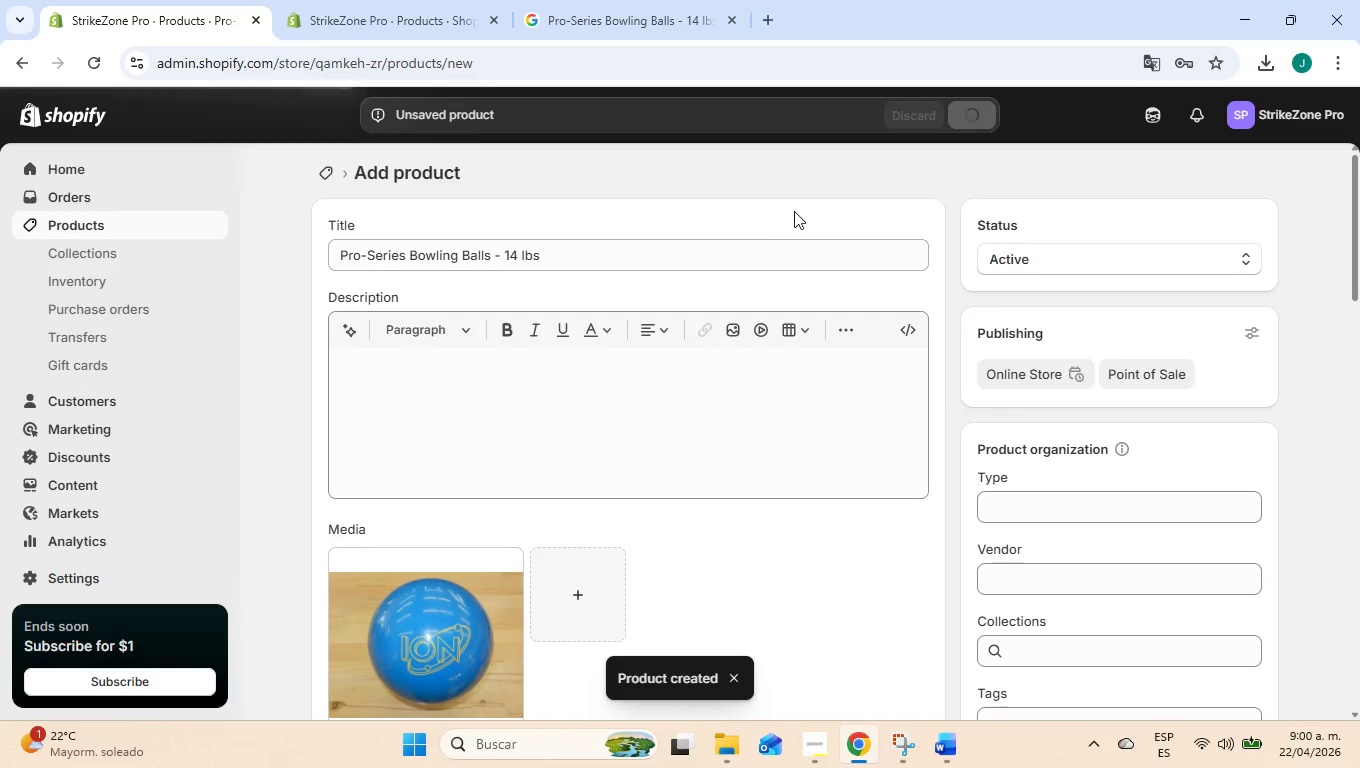 
wait(8.19)
 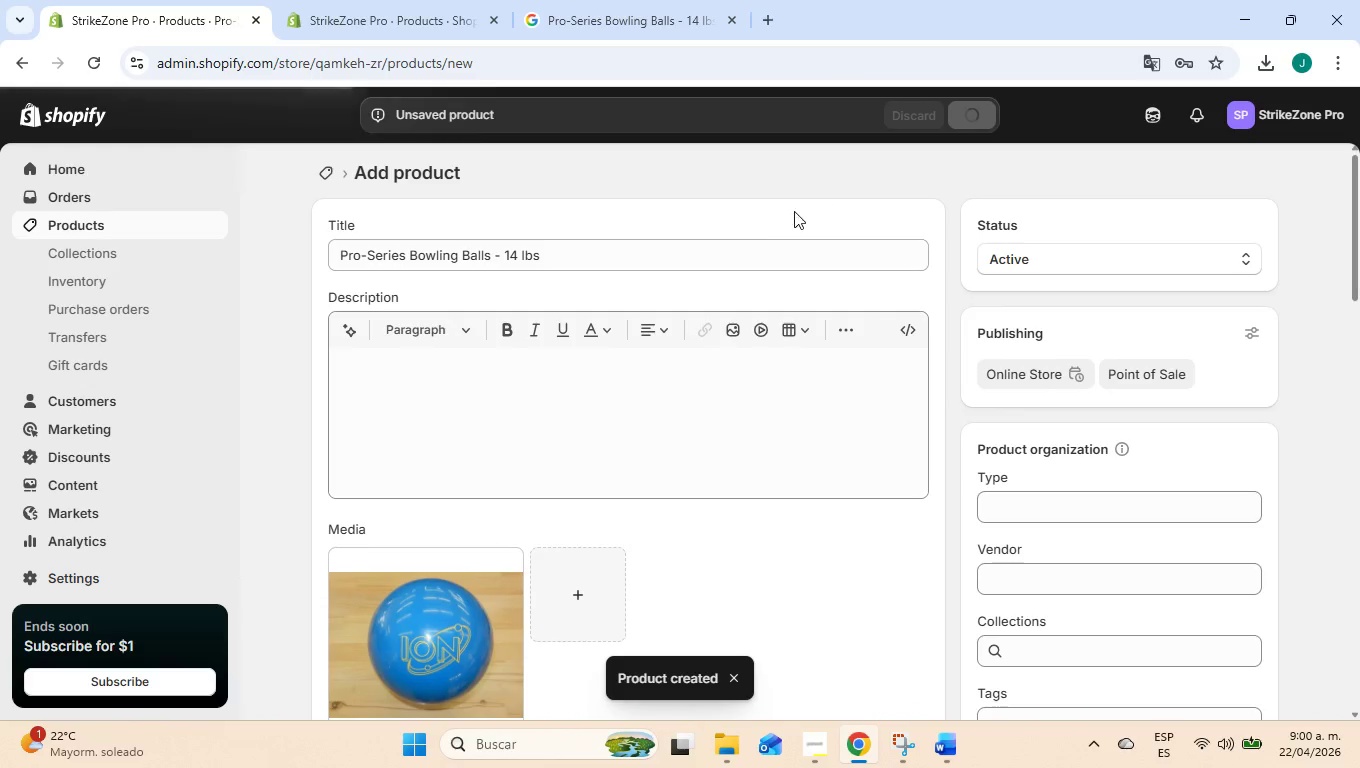 
left_click([819, 752])